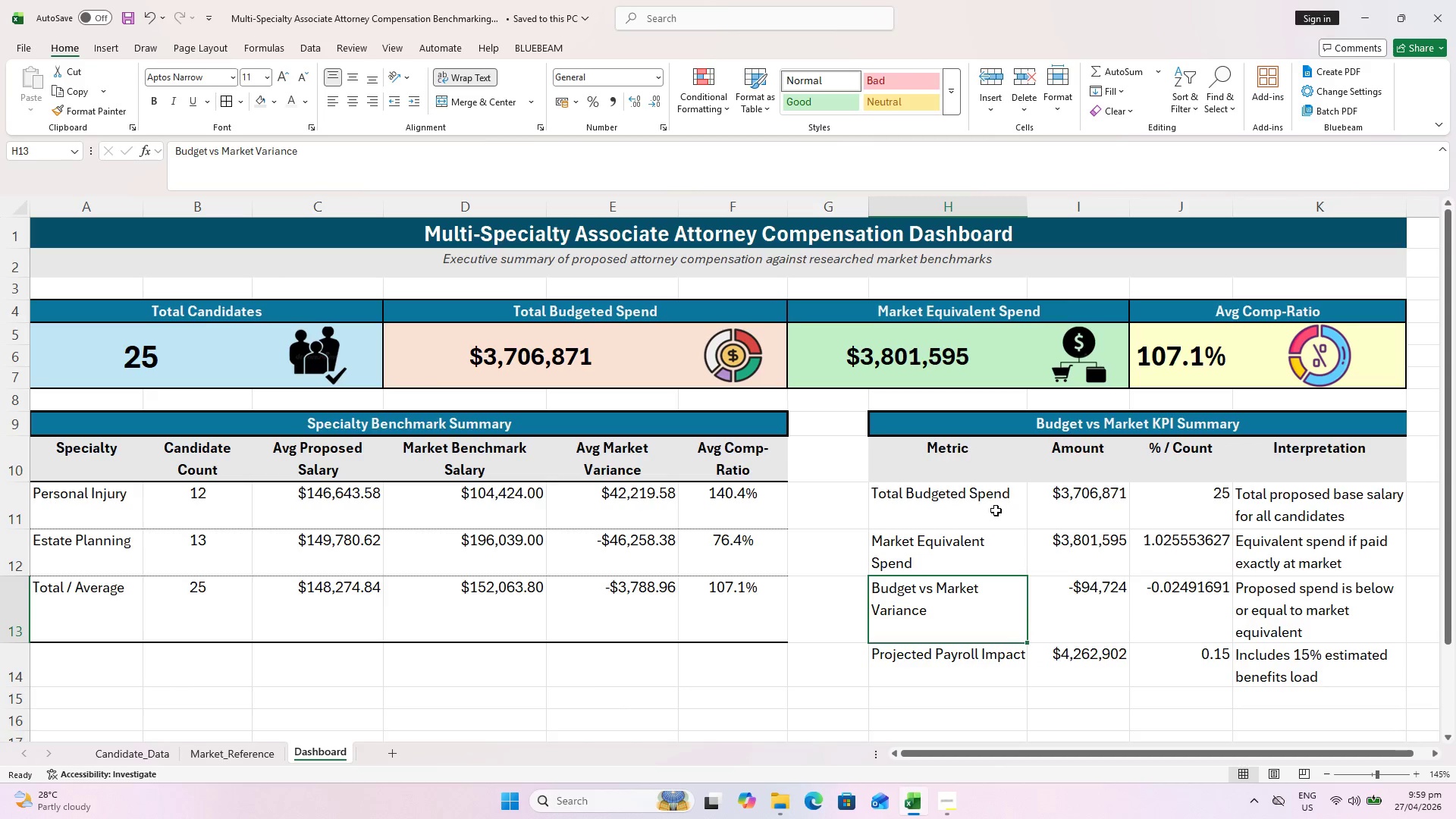 
key(Control+S)
 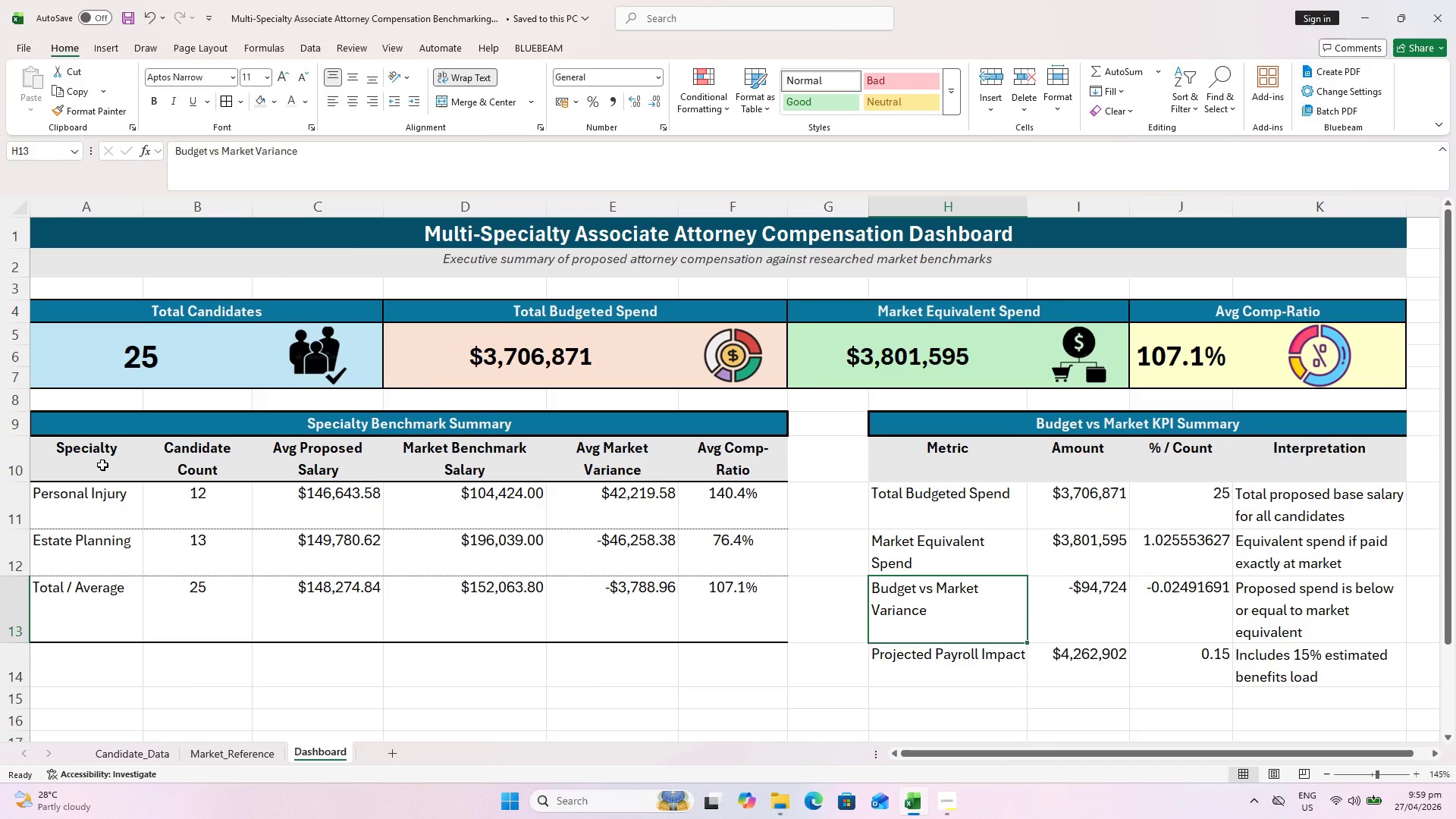 
left_click_drag(start_coordinate=[1042, 755], to_coordinate=[1075, 753])
 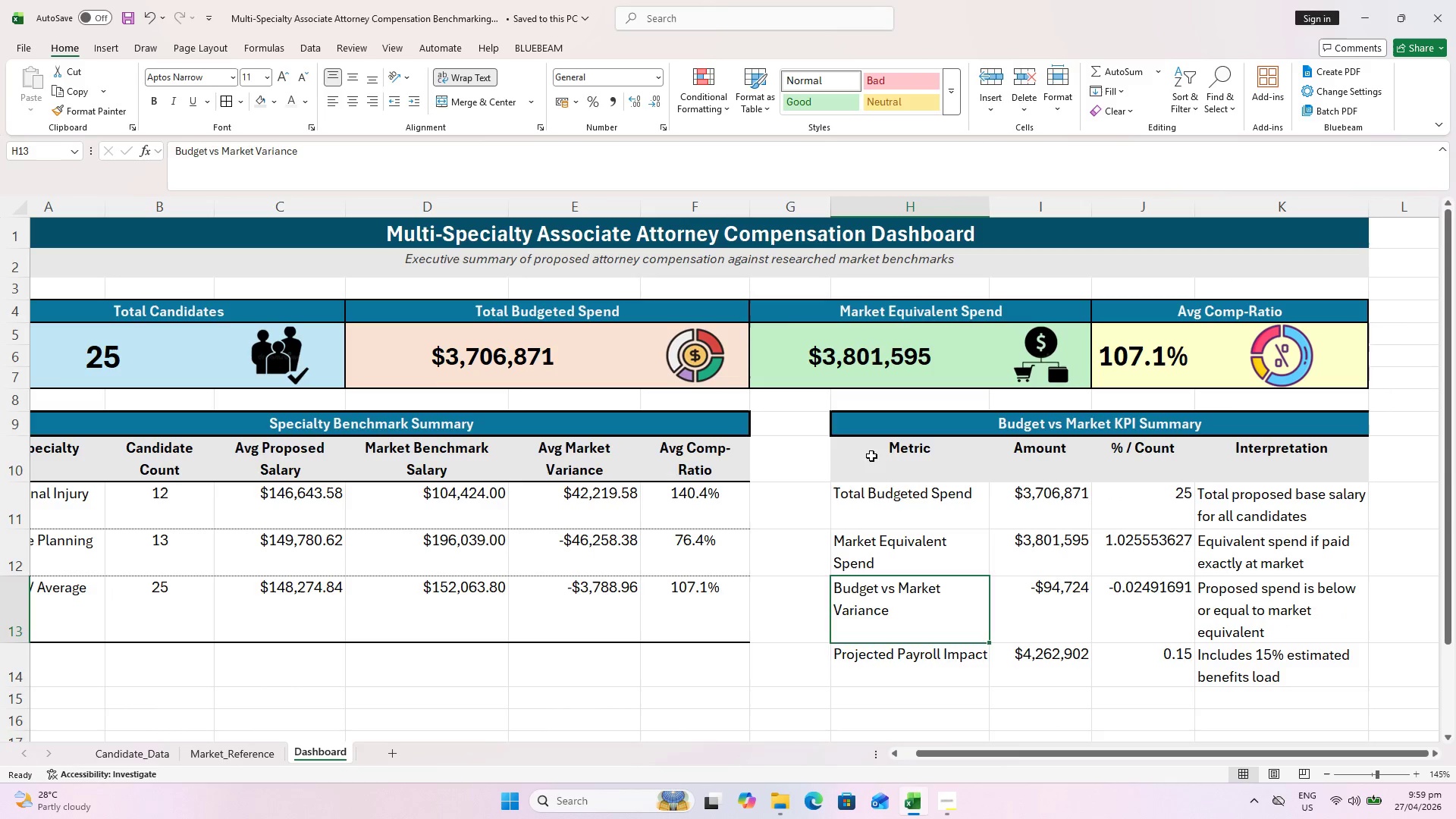 
left_click_drag(start_coordinate=[870, 454], to_coordinate=[1203, 465])
 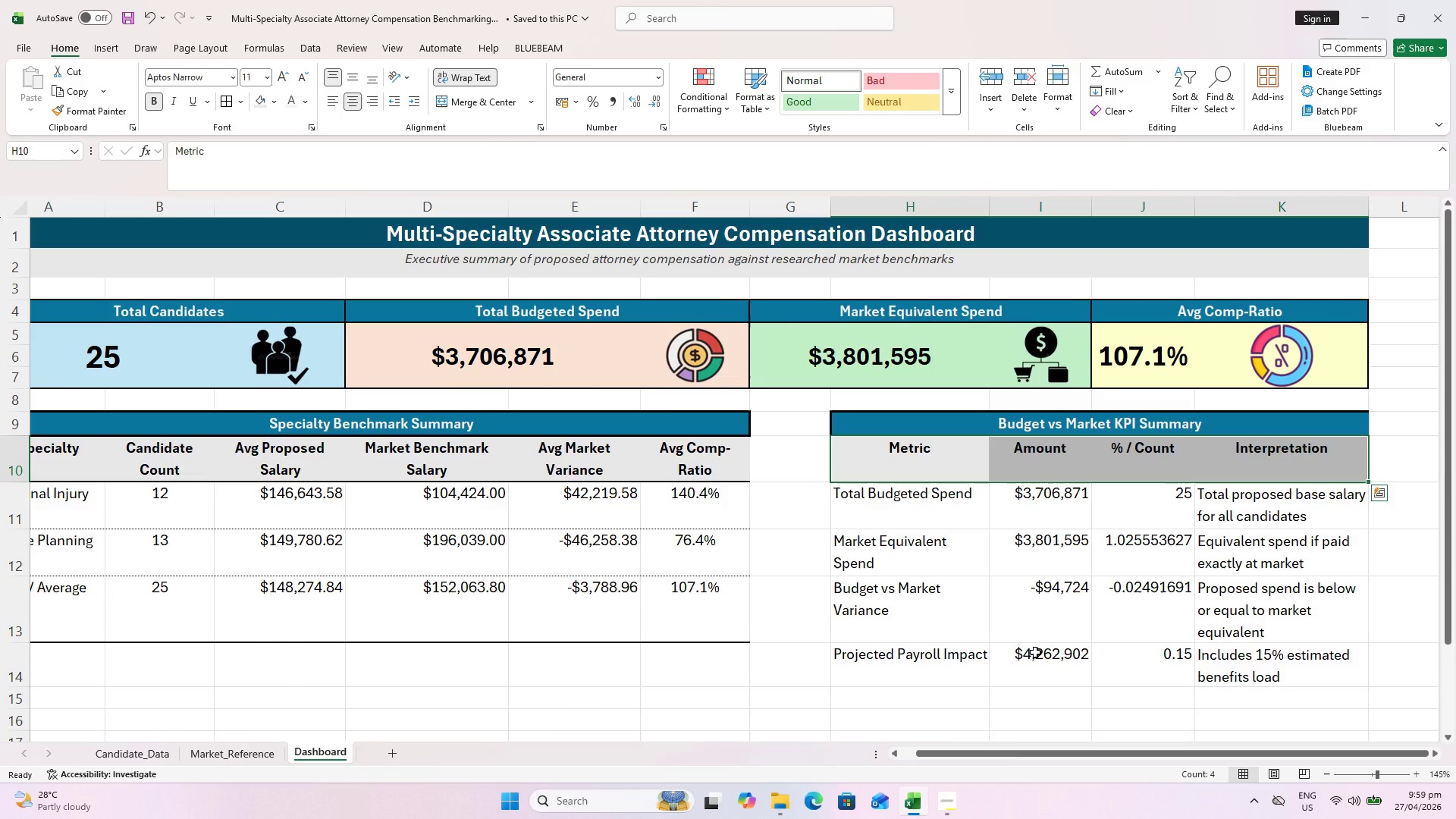 
key(Control+S)
 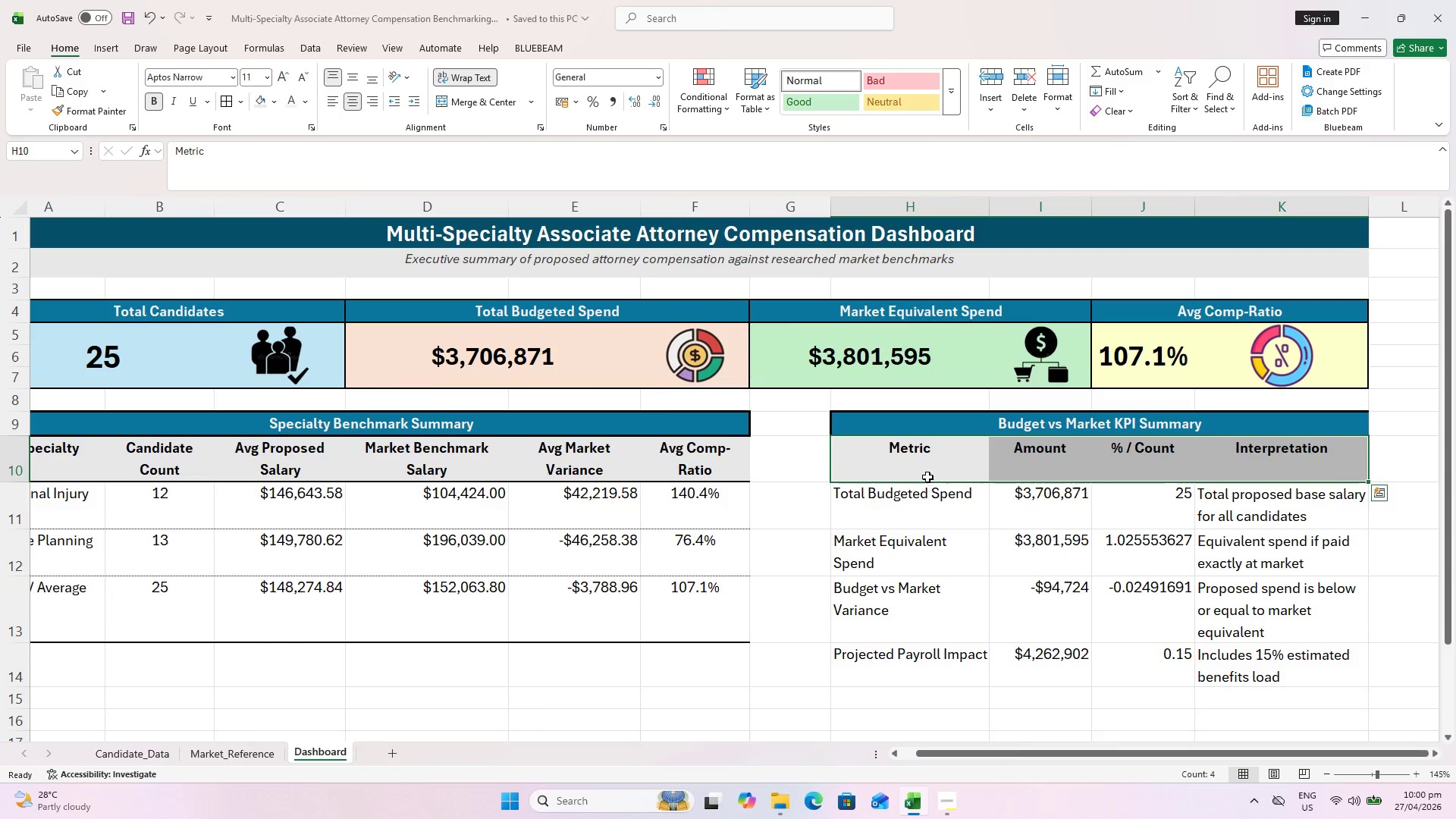 
left_click_drag(start_coordinate=[918, 454], to_coordinate=[1279, 478])
 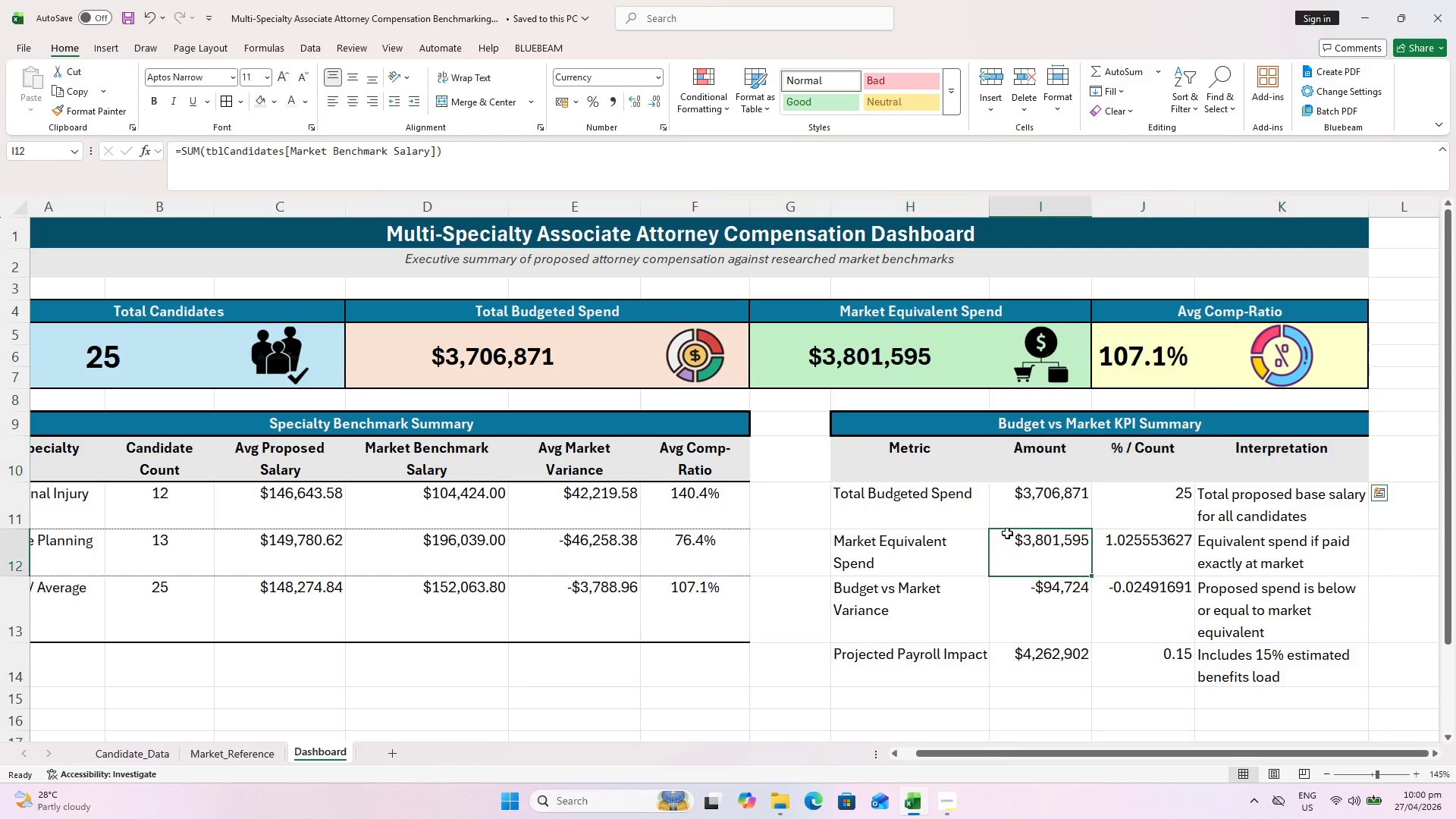 
left_click_drag(start_coordinate=[868, 510], to_coordinate=[1245, 657])
 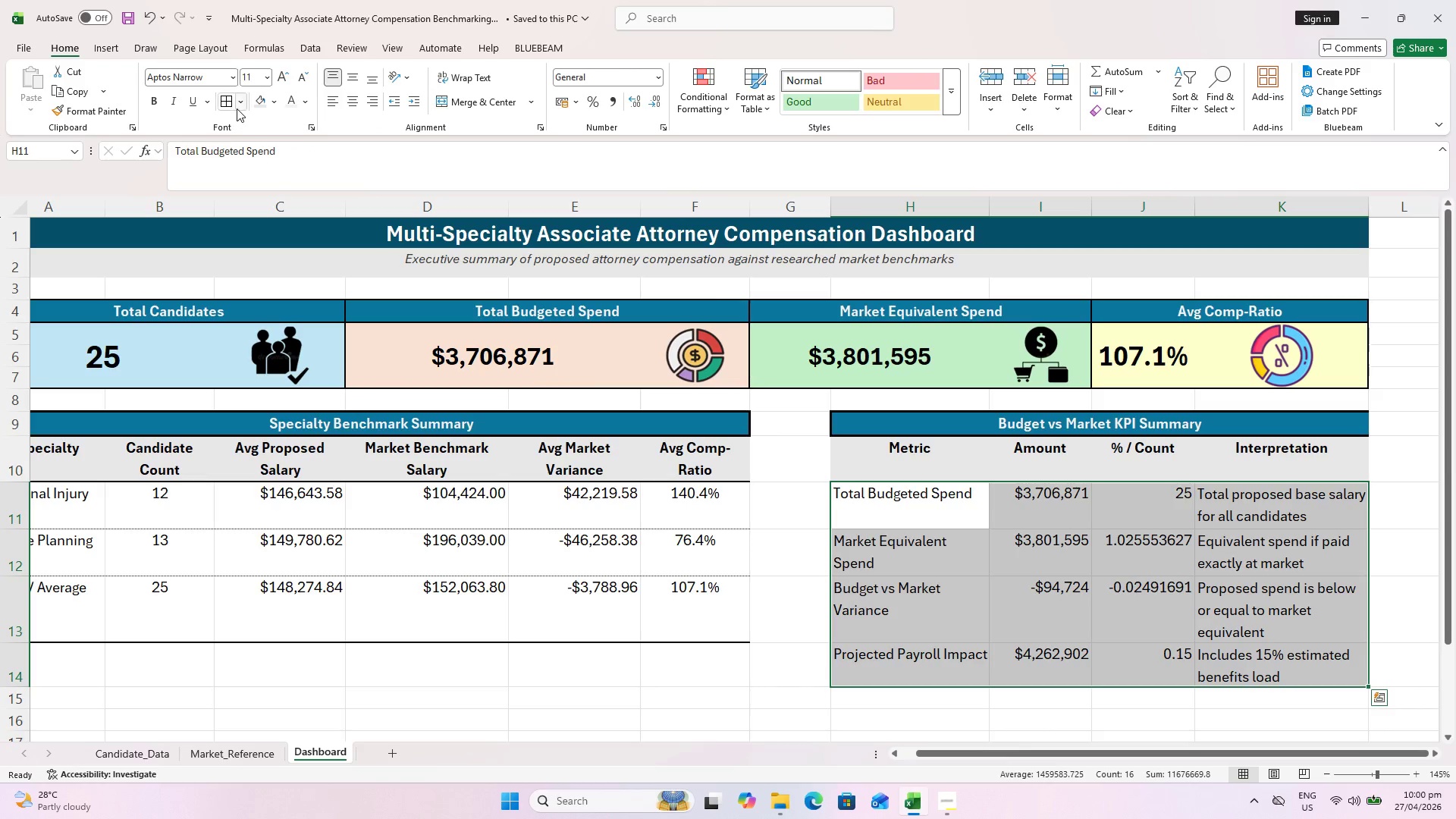 
left_click([228, 103])
 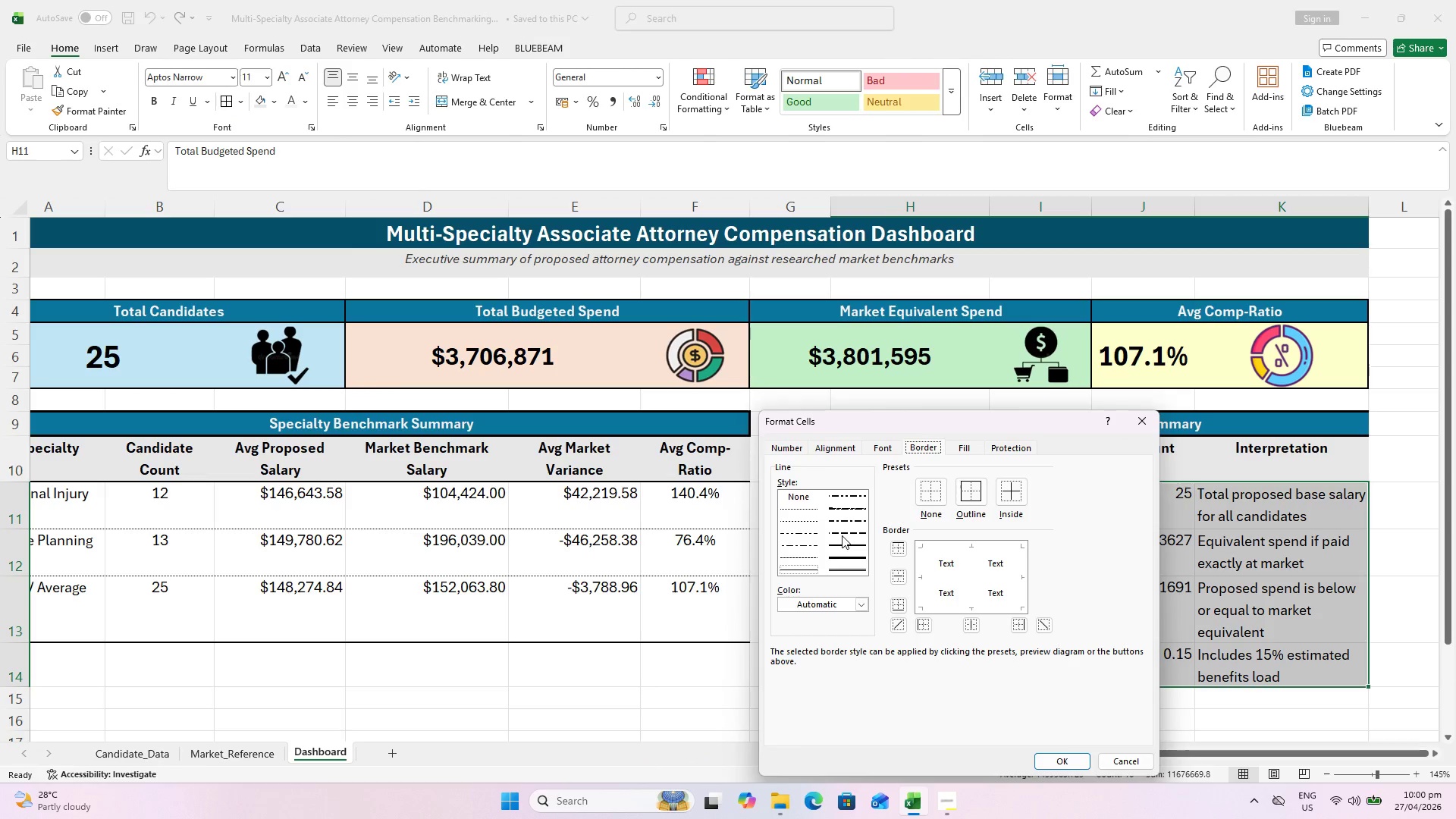 
left_click([855, 548])
 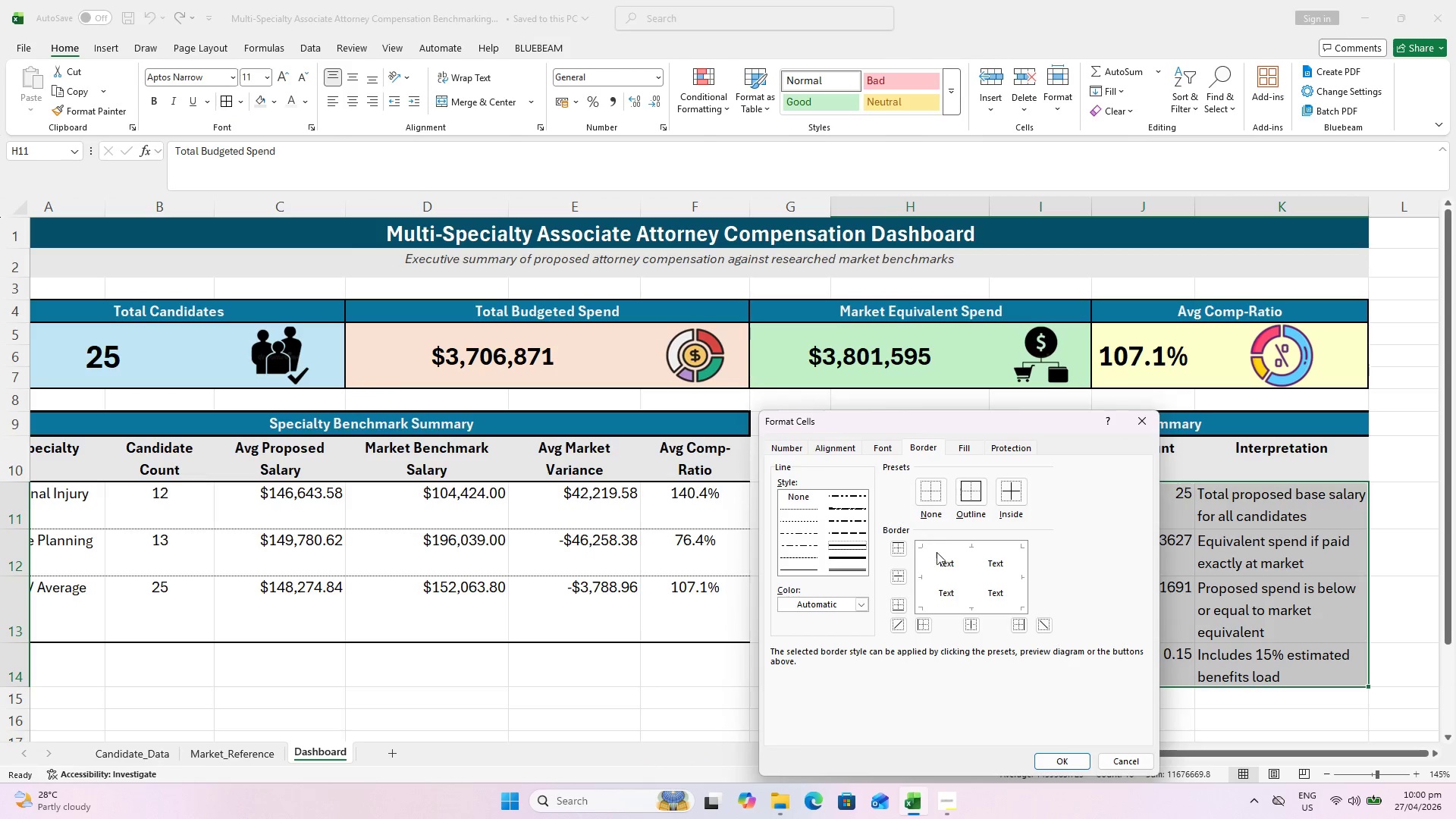 
left_click([941, 554])
 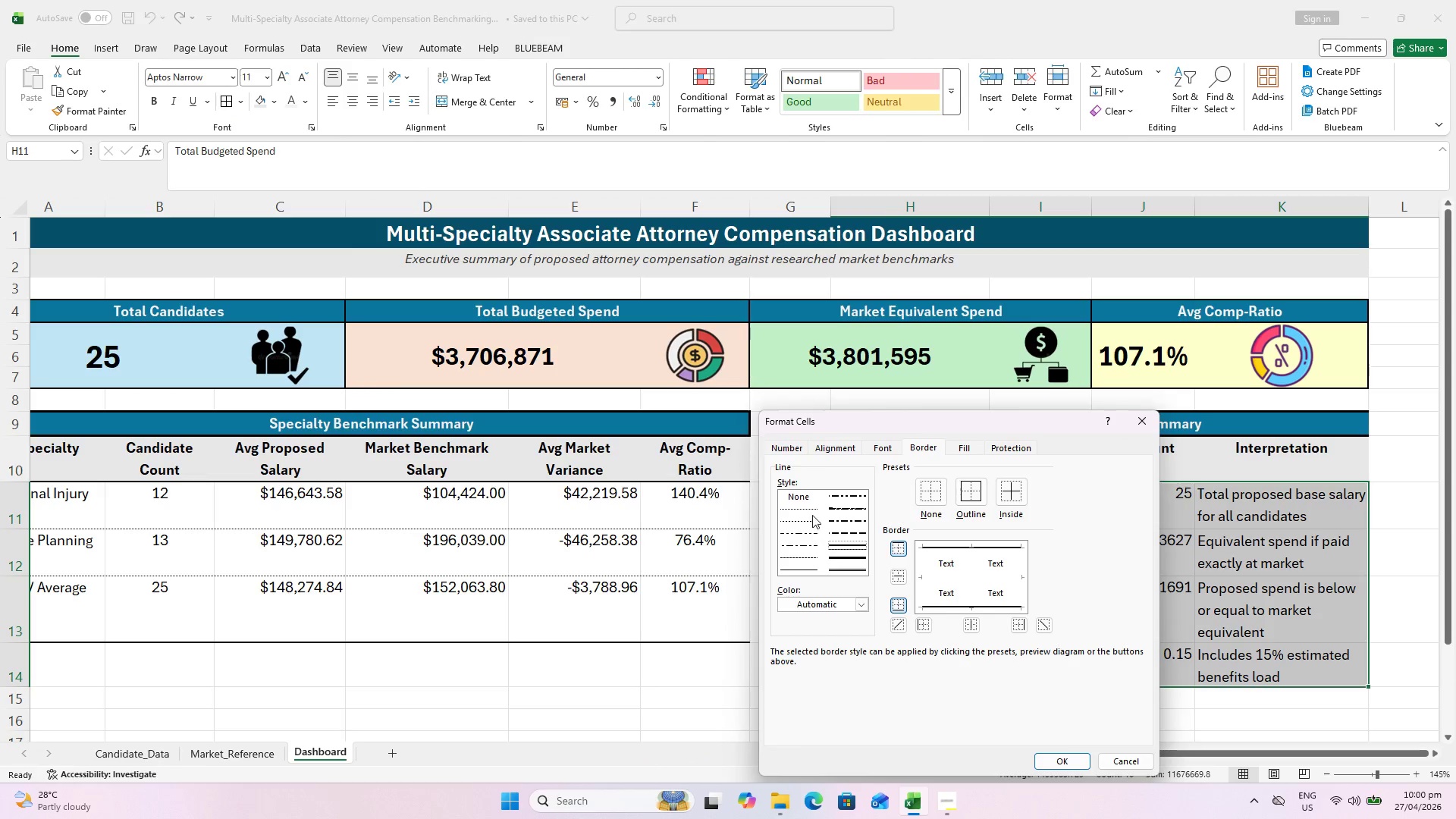 
left_click_drag(start_coordinate=[936, 576], to_coordinate=[940, 576])
 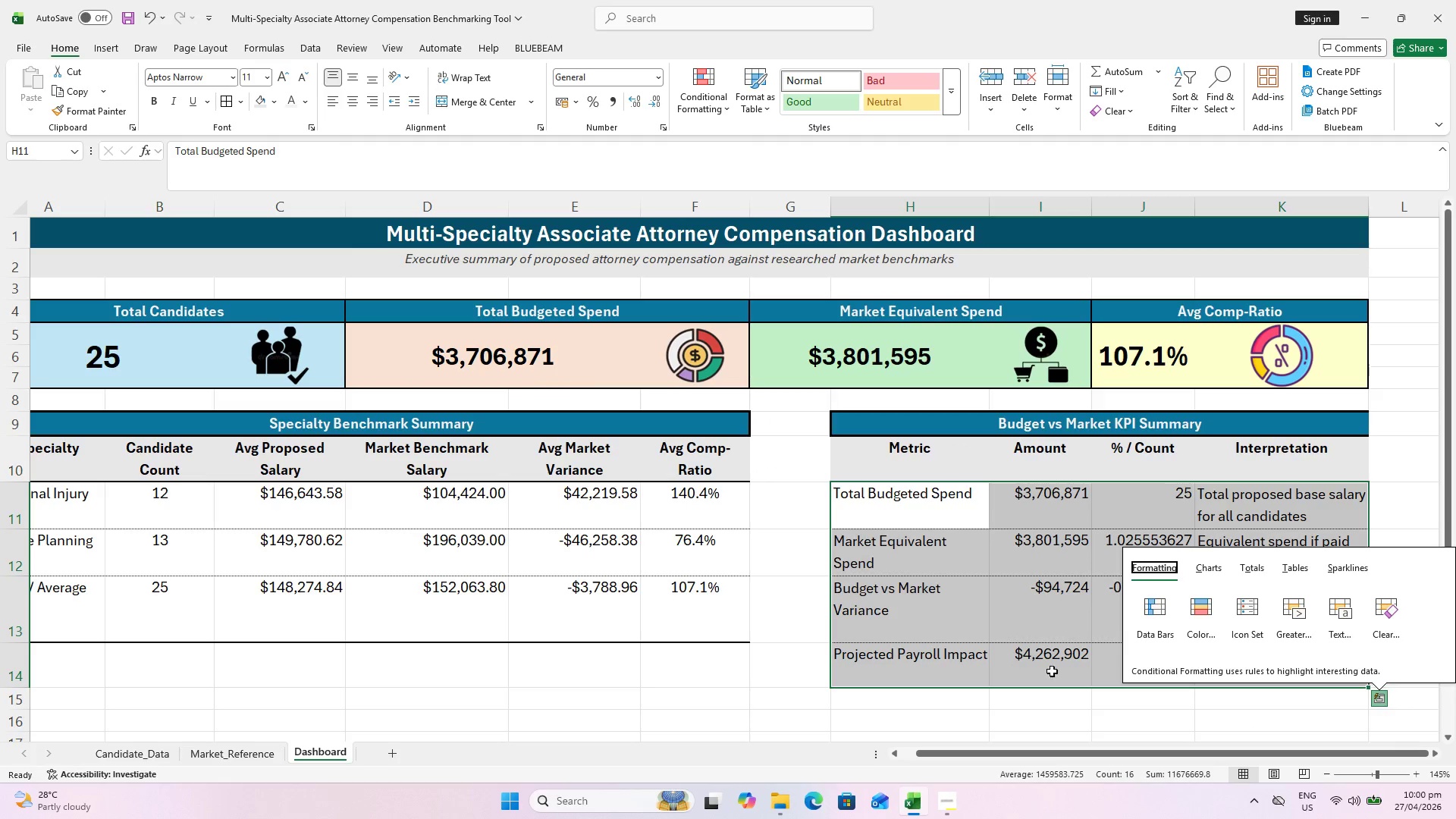 
double_click([1056, 748])
 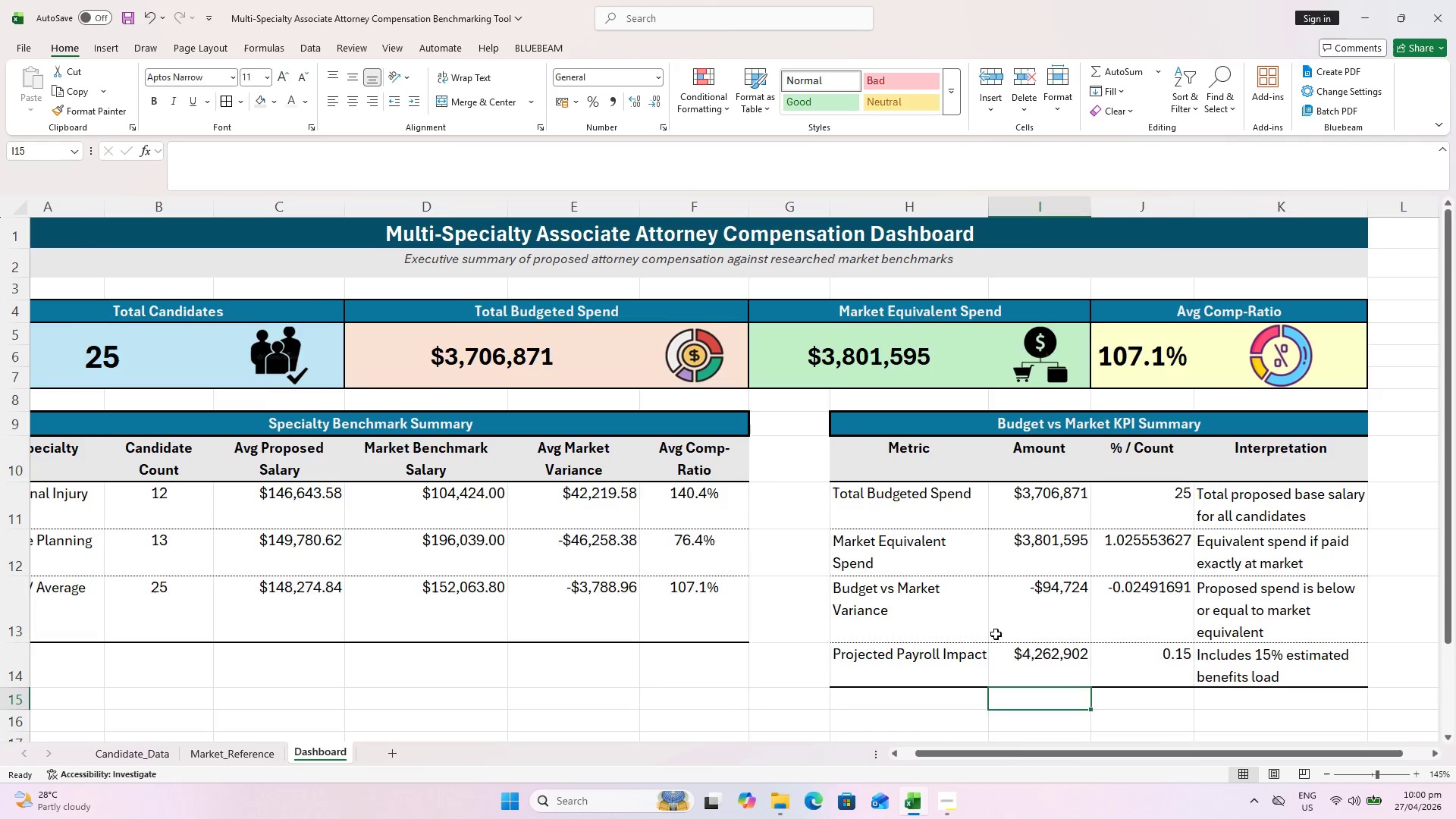 
scroll: coordinate [1024, 618], scroll_direction: down, amount: 3.0
 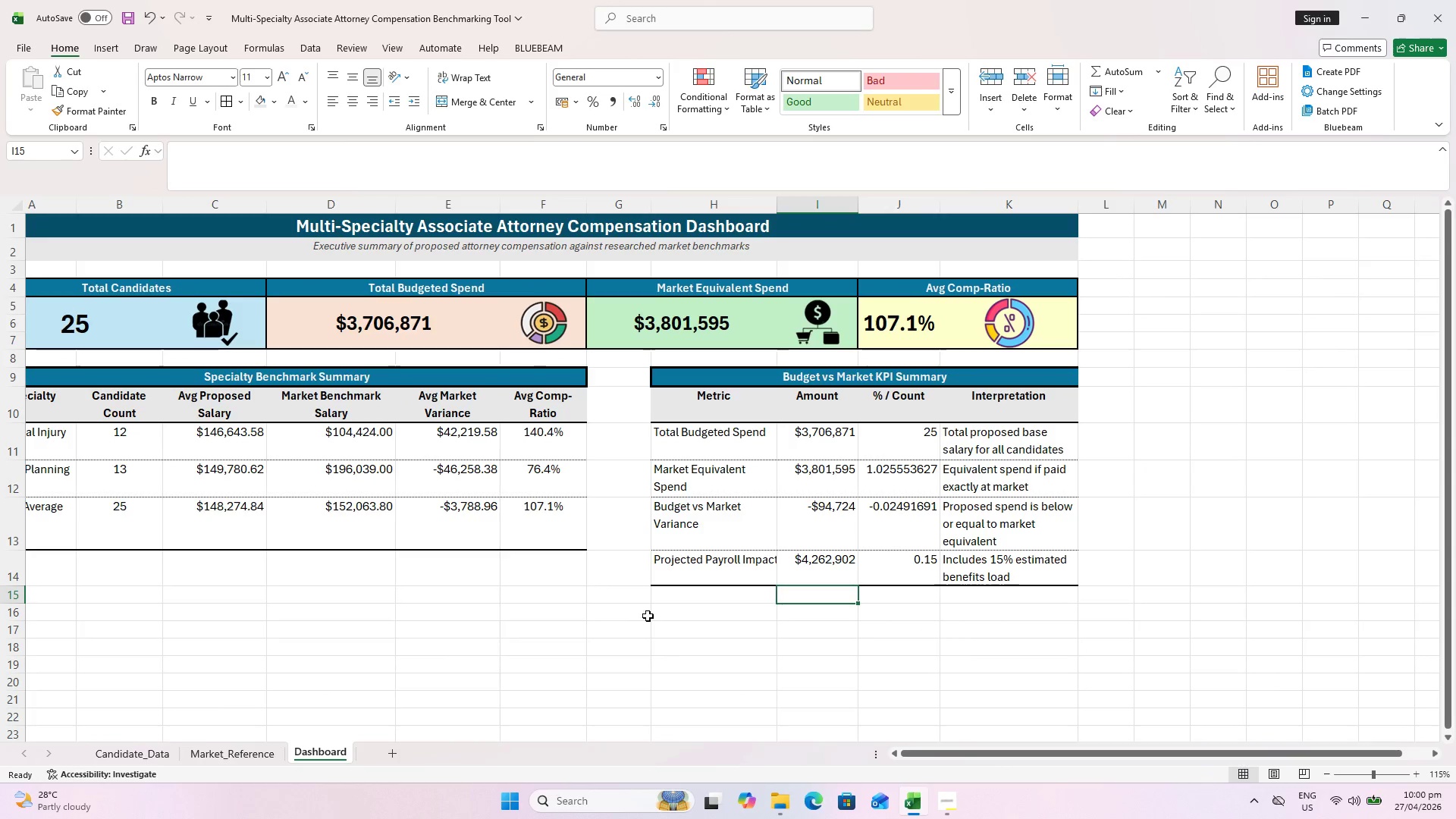 
scroll: coordinate [632, 610], scroll_direction: up, amount: 1.0
 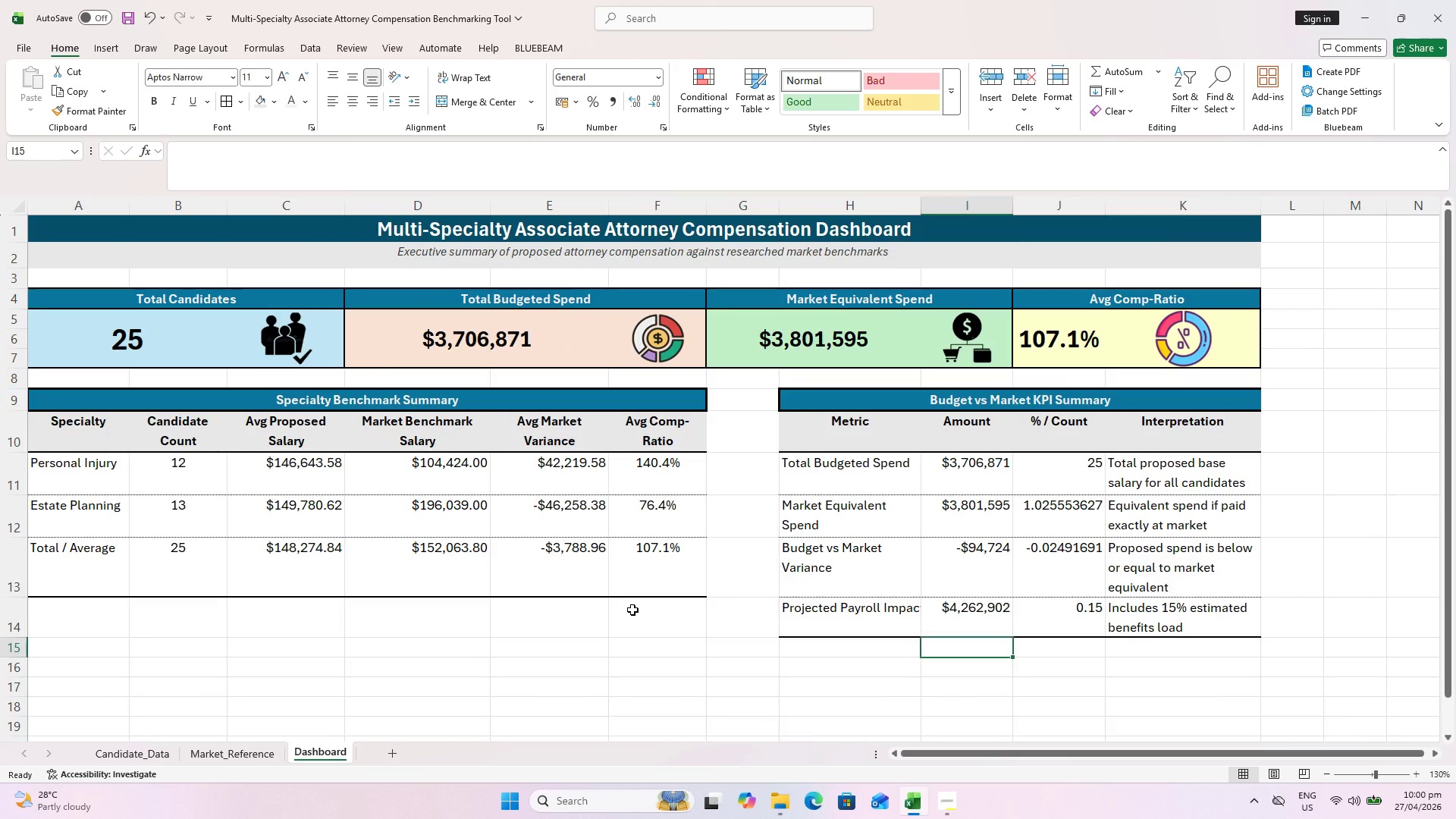 
key(Control+S)
 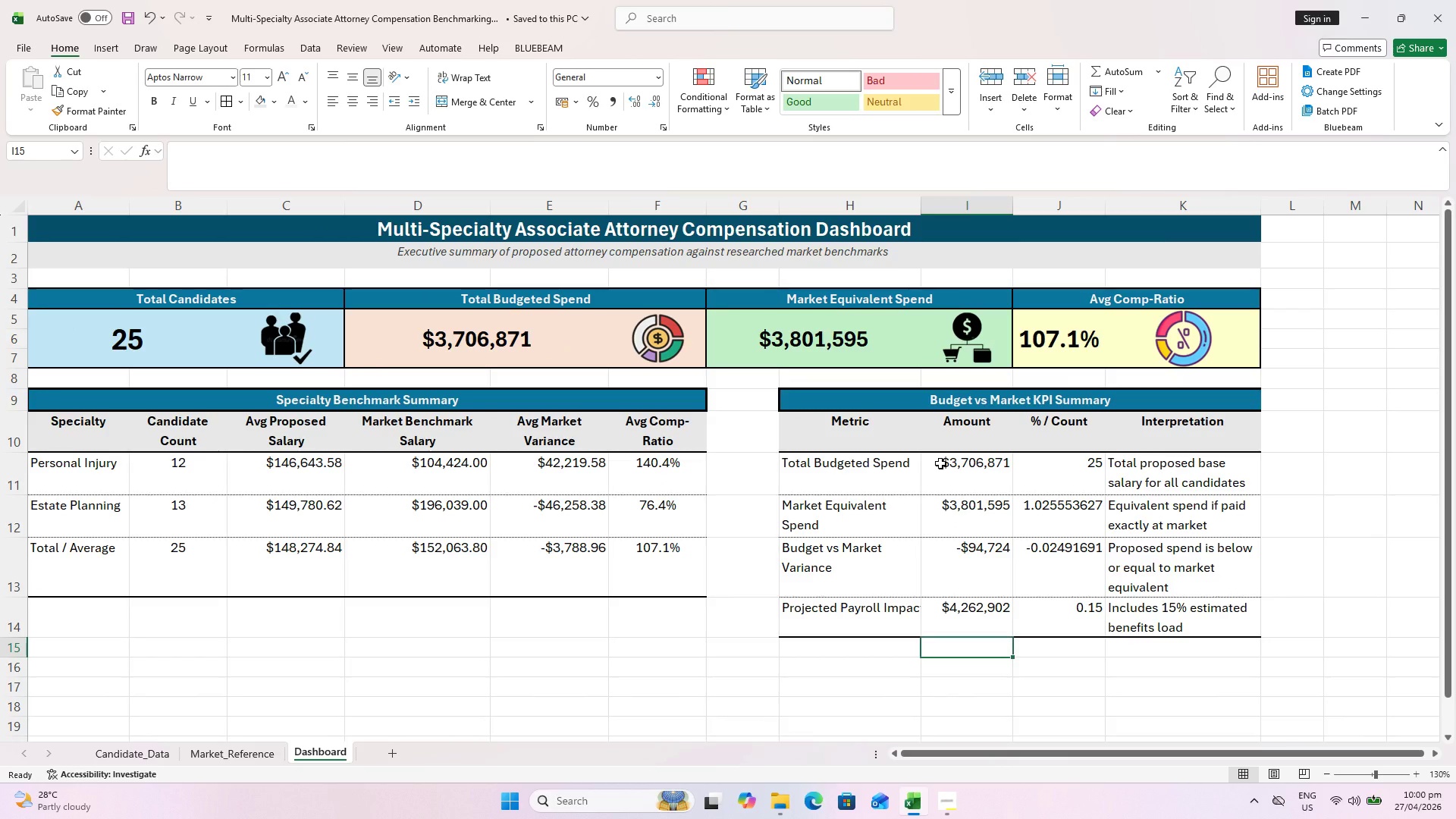 
wait(9.62)
 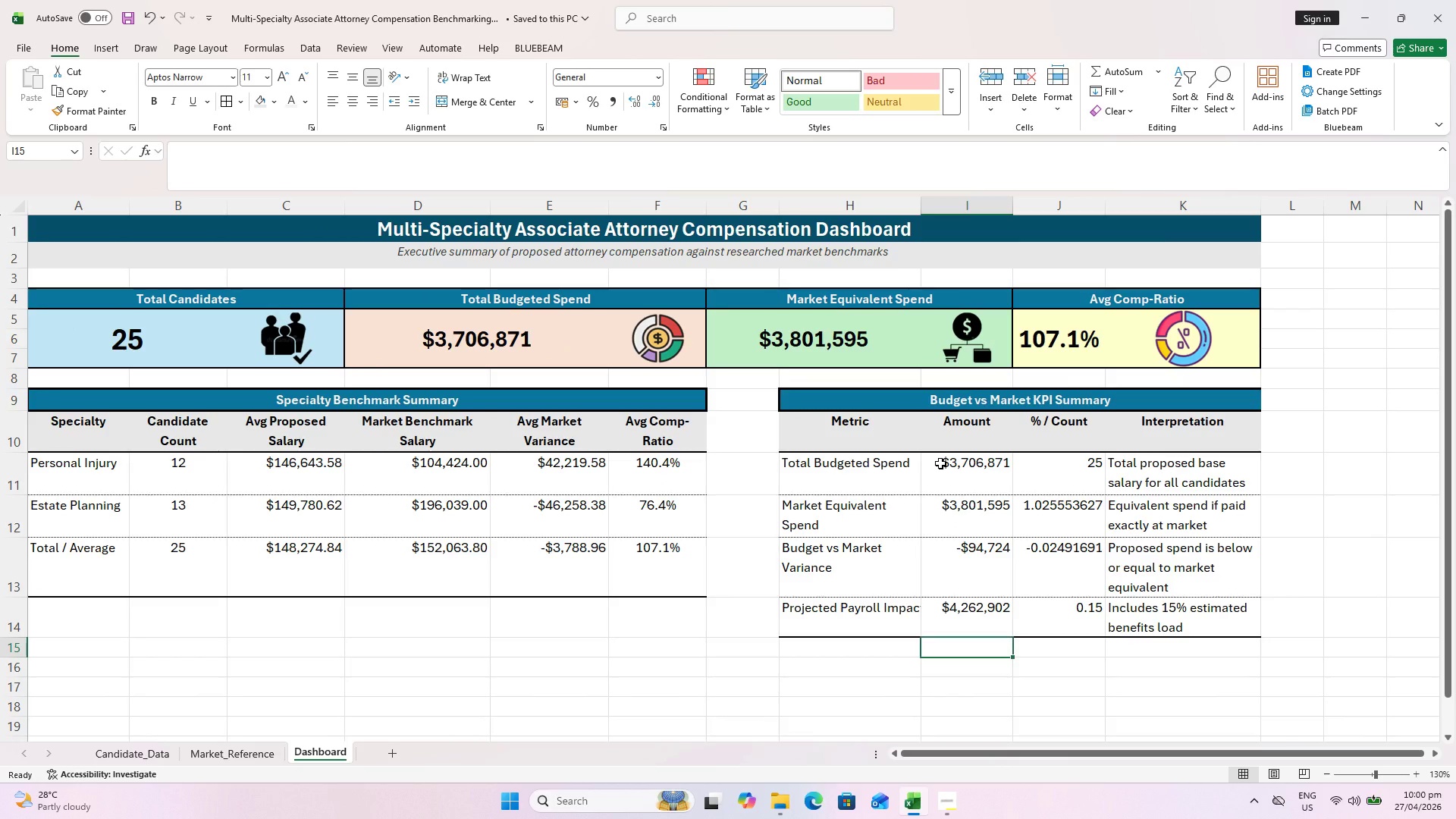 
left_click_drag(start_coordinate=[1062, 504], to_coordinate=[1061, 606])
 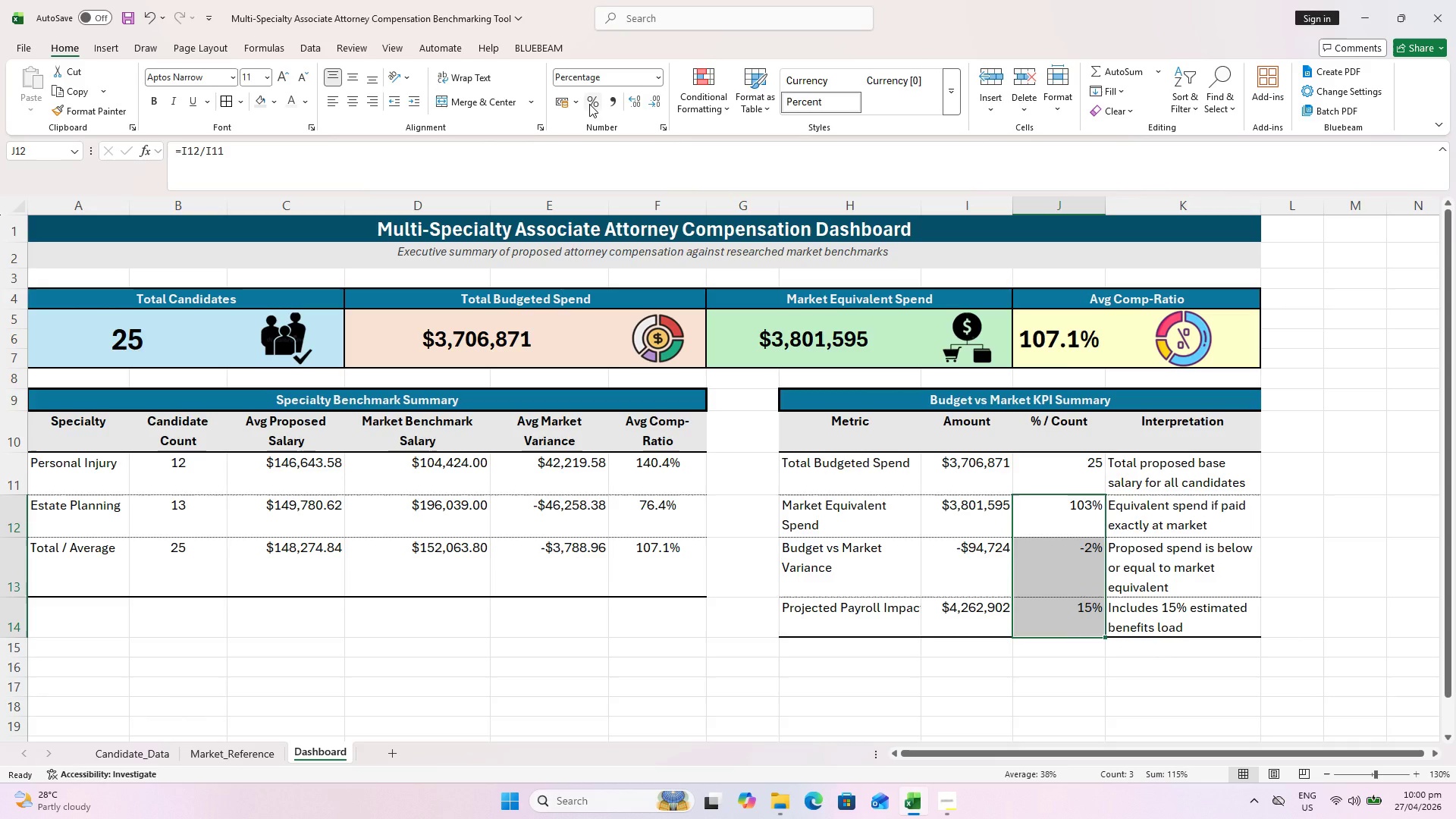 
wait(6.06)
 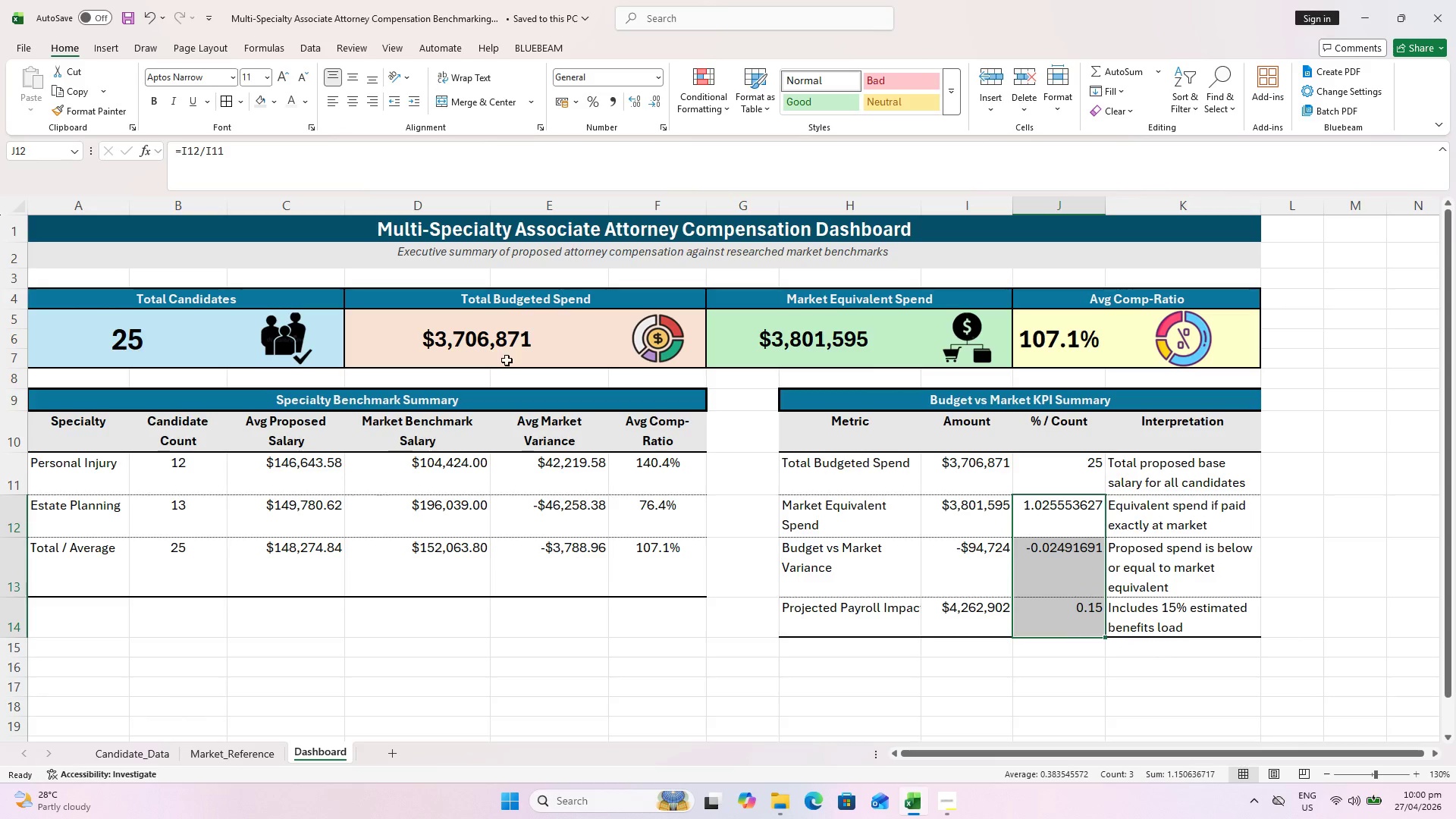 
left_click([630, 99])
 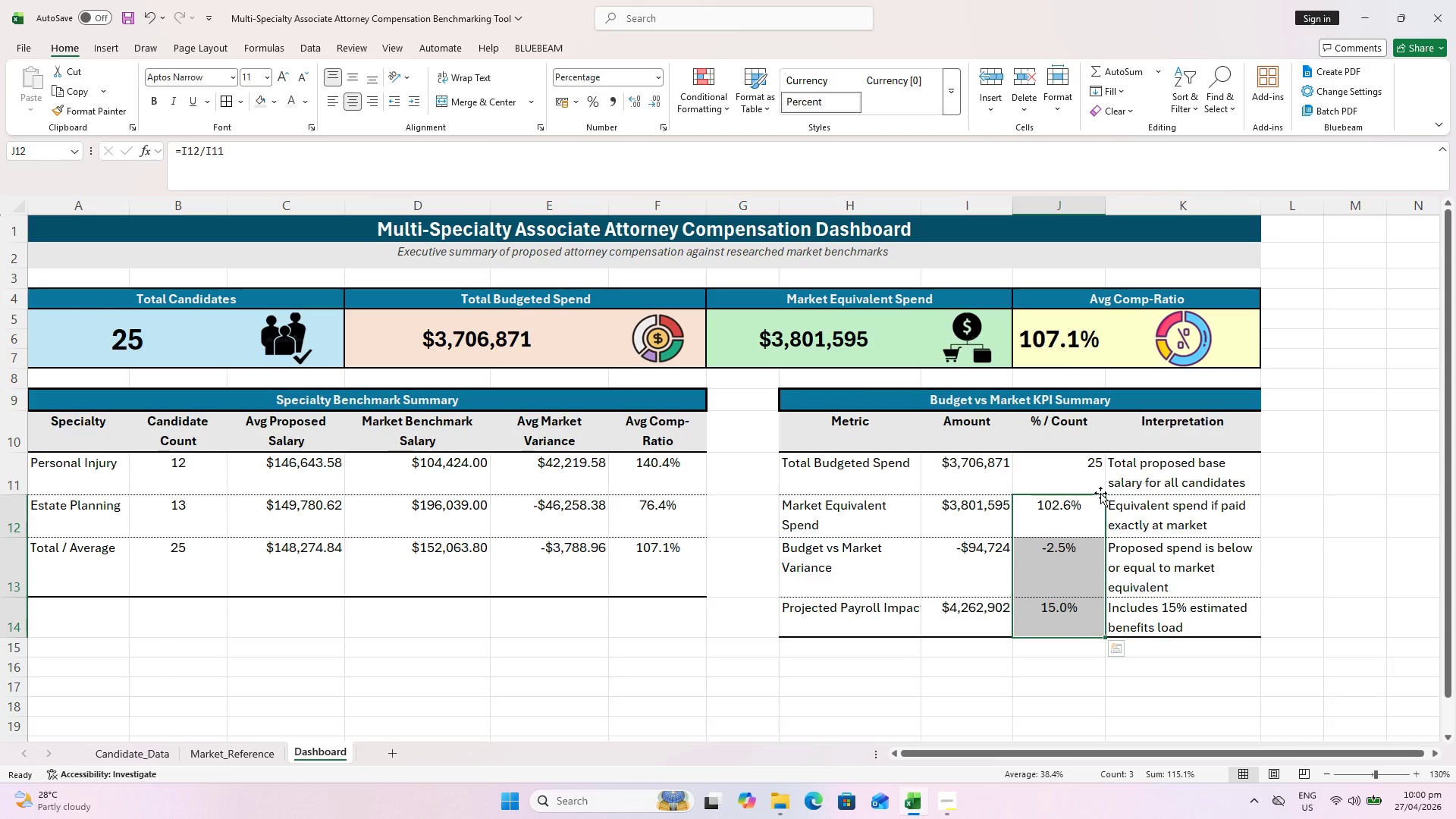 
wait(6.91)
 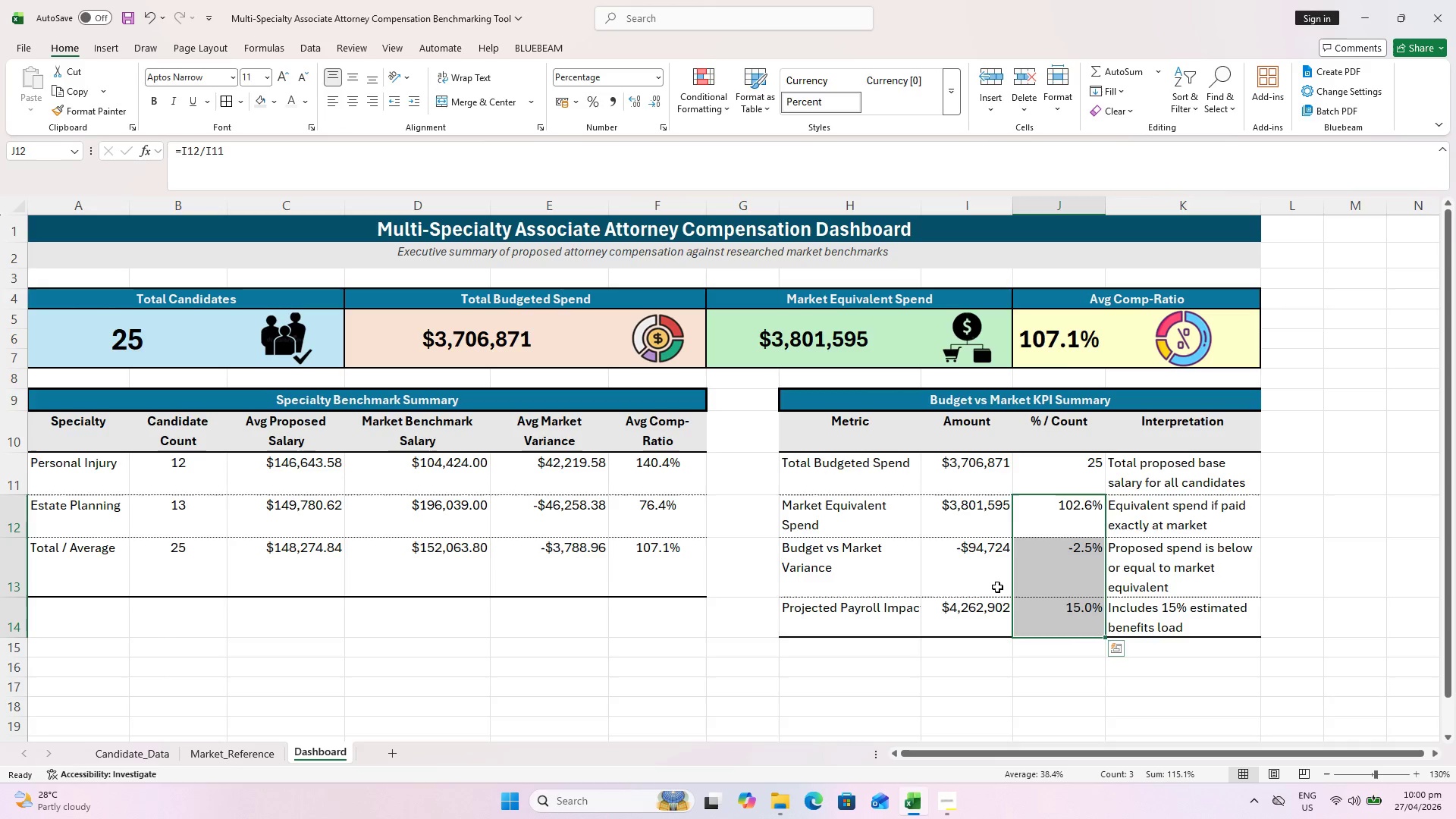 
left_click([1062, 465])
 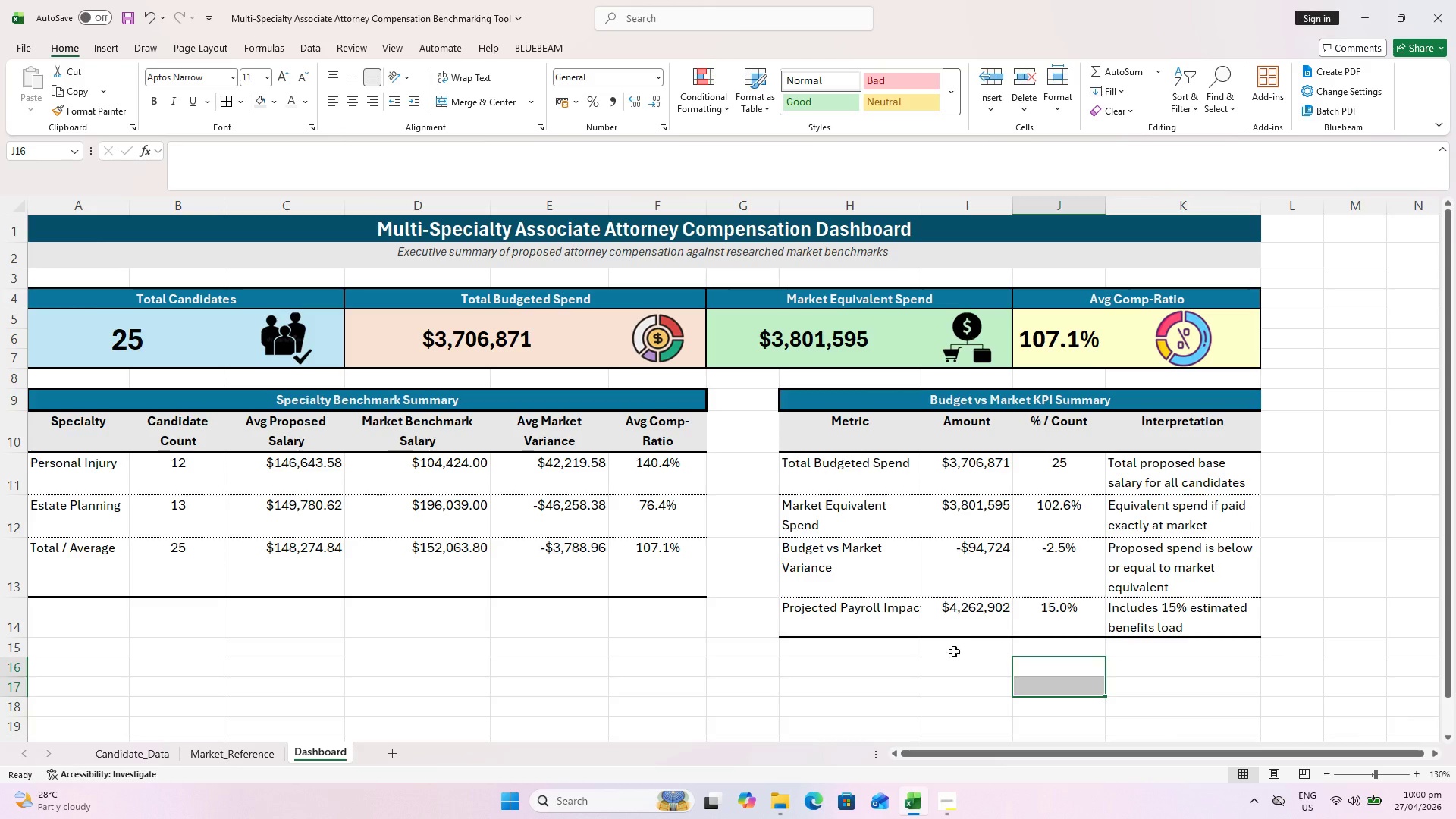 
wait(8.7)
 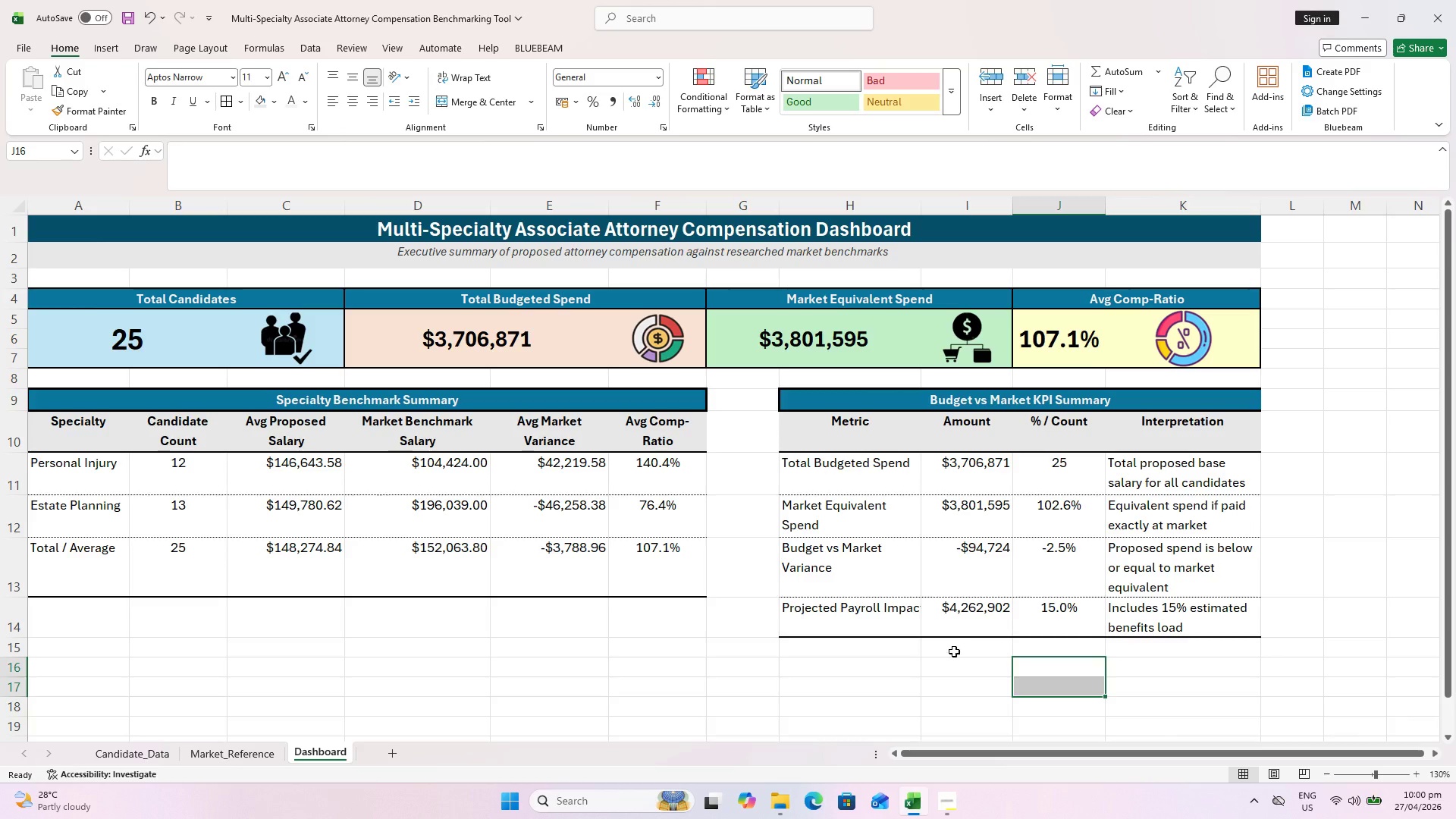 
left_click_drag(start_coordinate=[808, 463], to_coordinate=[817, 623])
 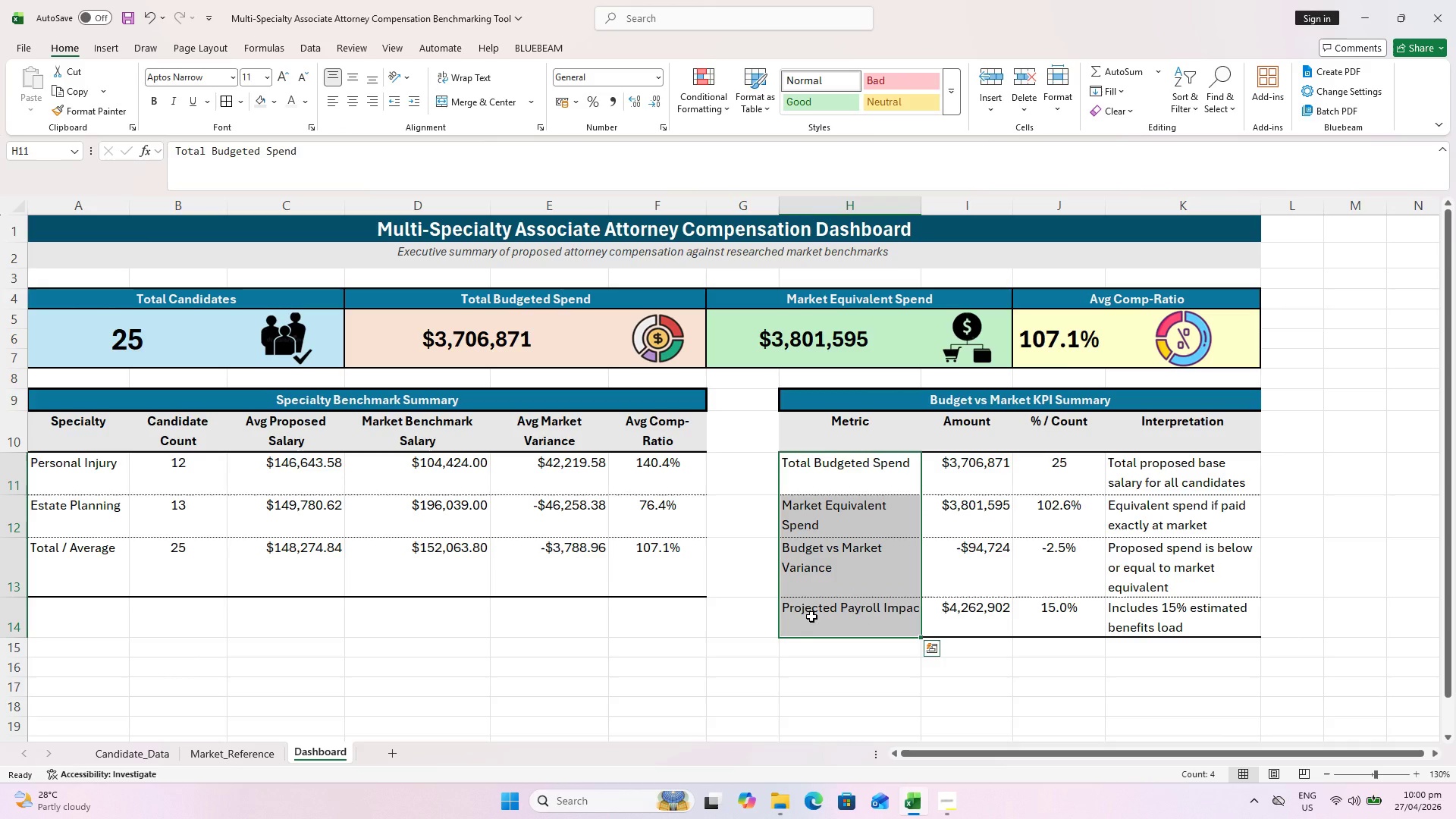 
key(Control+B)
 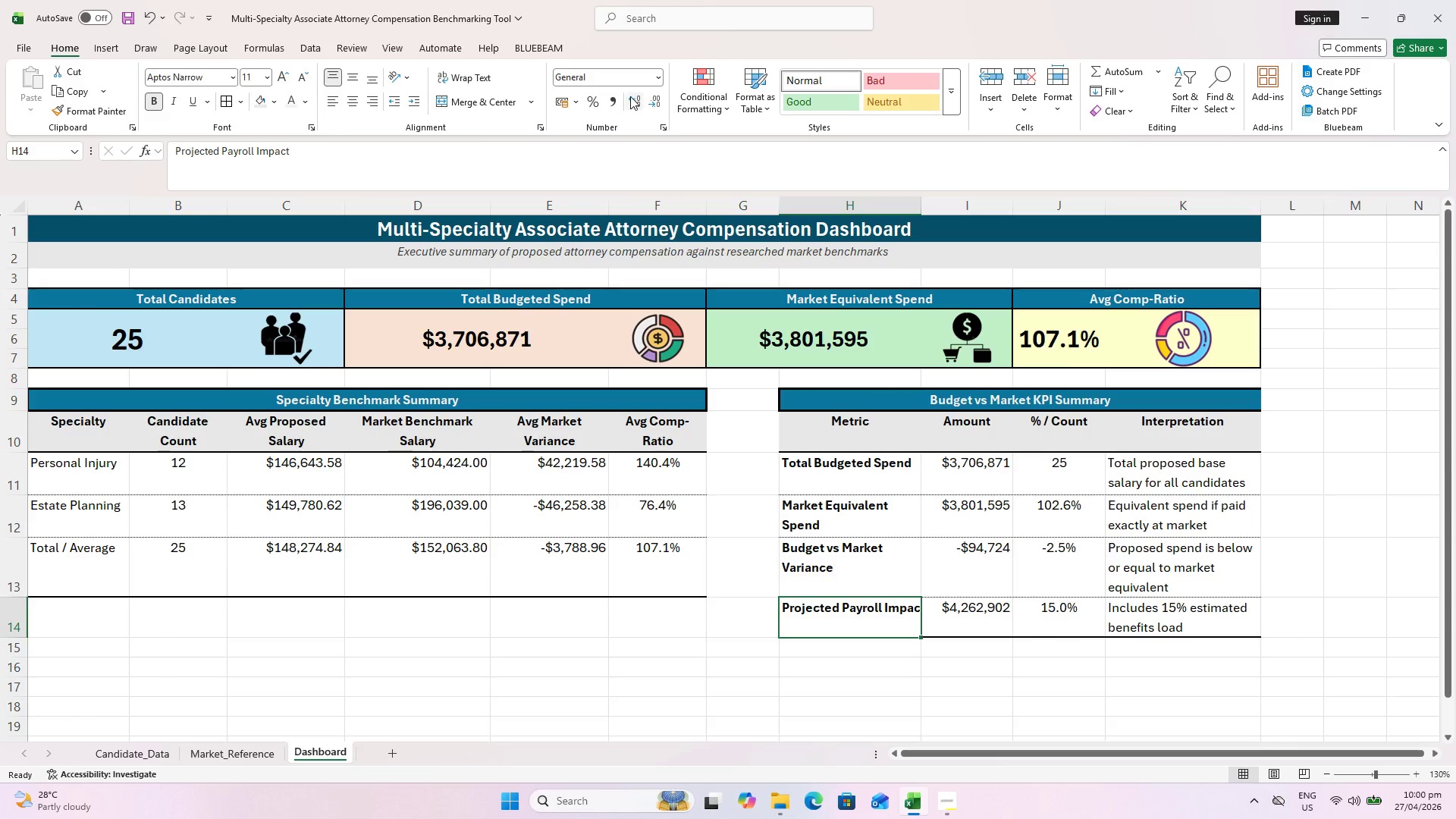 
left_click([836, 711])
 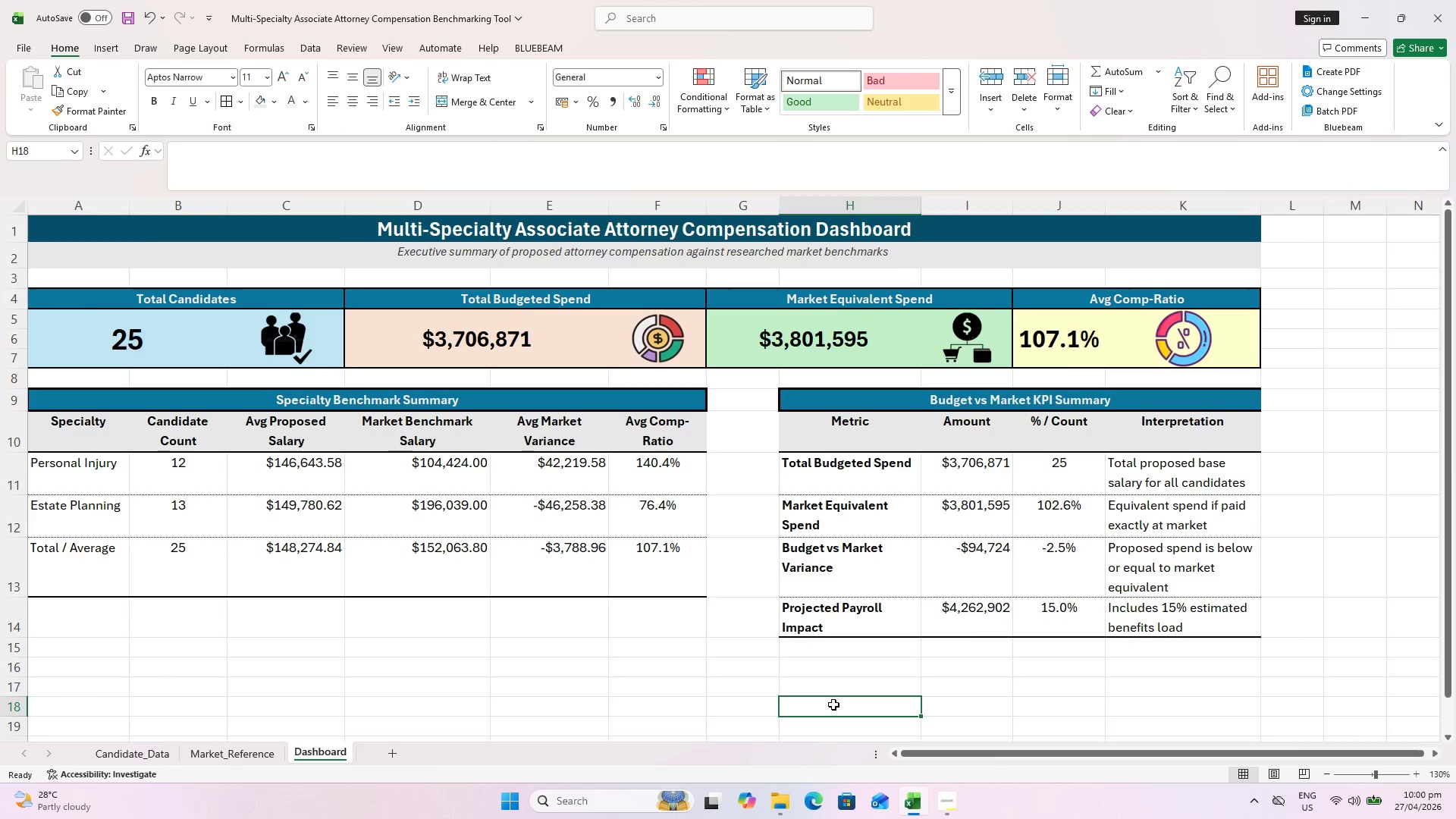 
key(Control+S)
 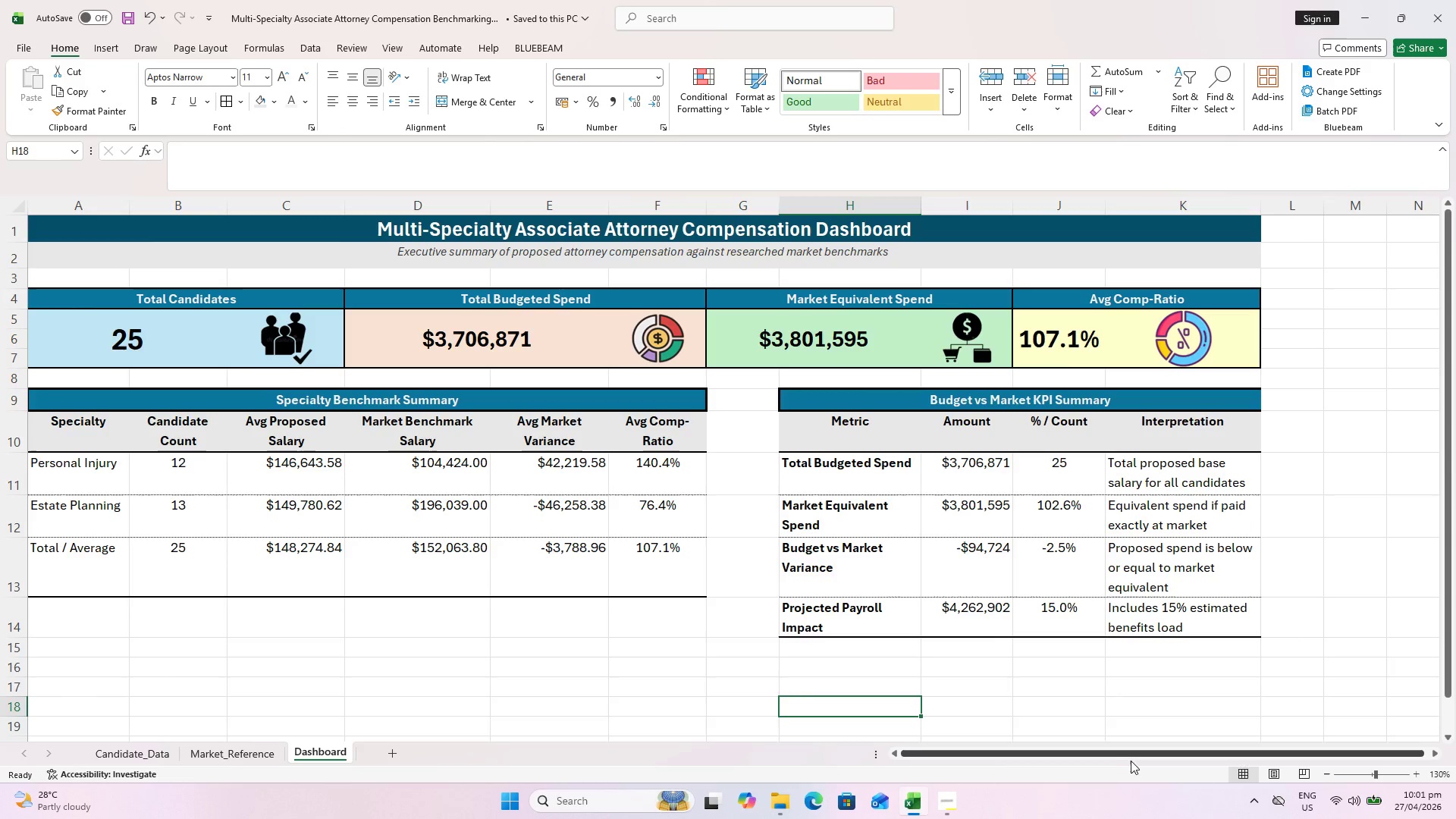 
left_click_drag(start_coordinate=[1131, 761], to_coordinate=[956, 749])
 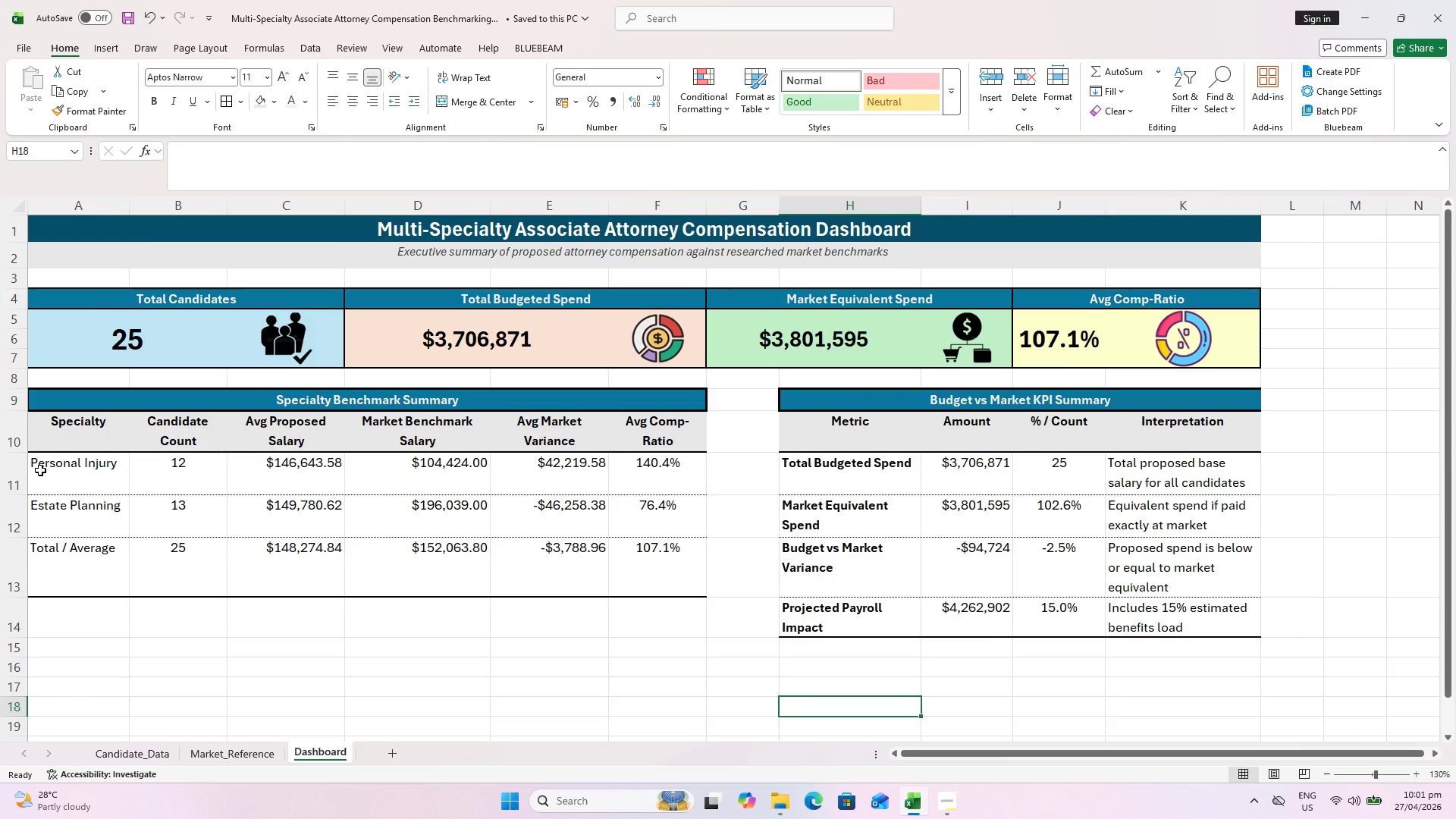 
left_click_drag(start_coordinate=[40, 470], to_coordinate=[54, 560])
 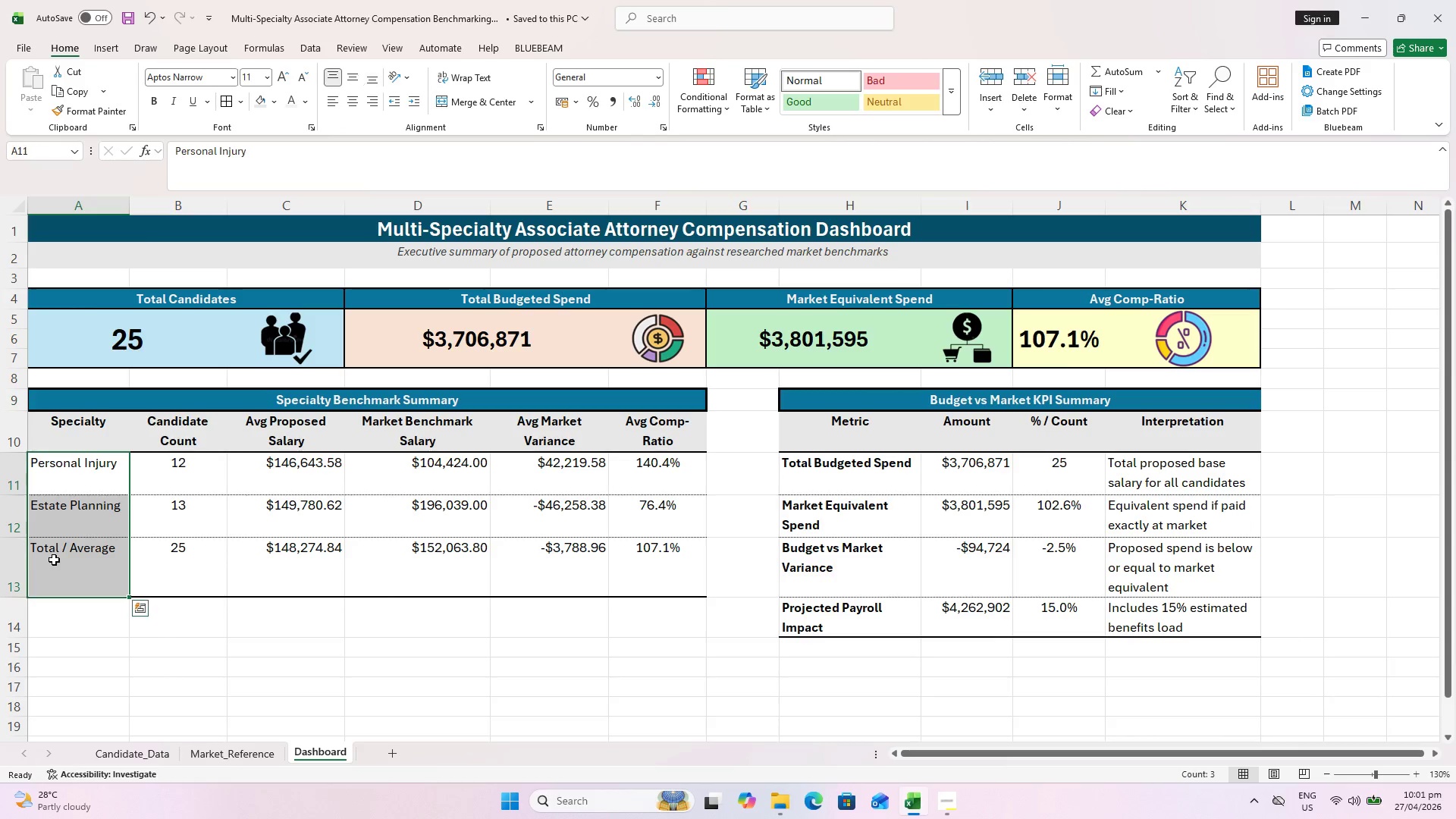 
key(Control+B)
 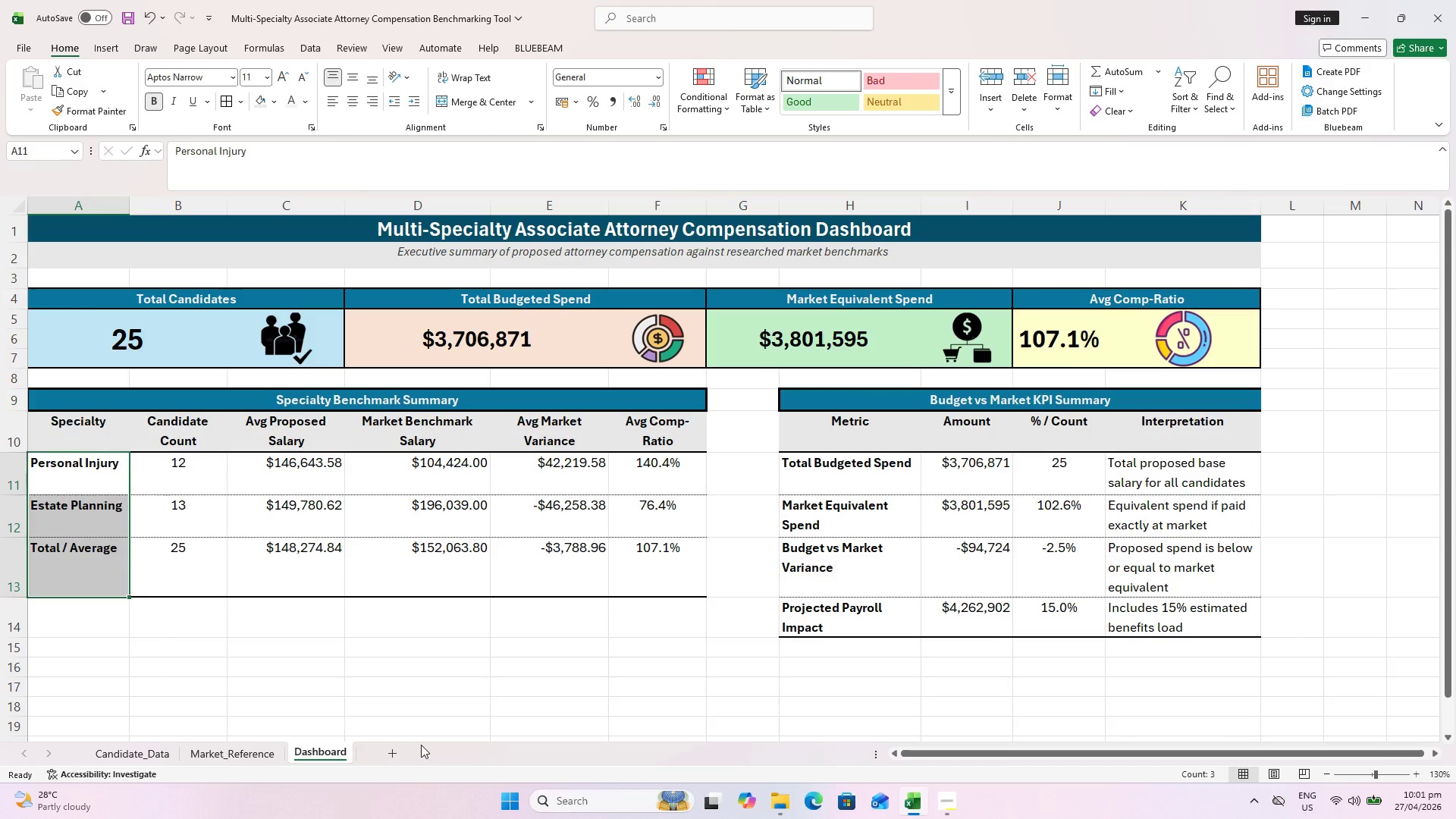 
left_click([421, 745])
 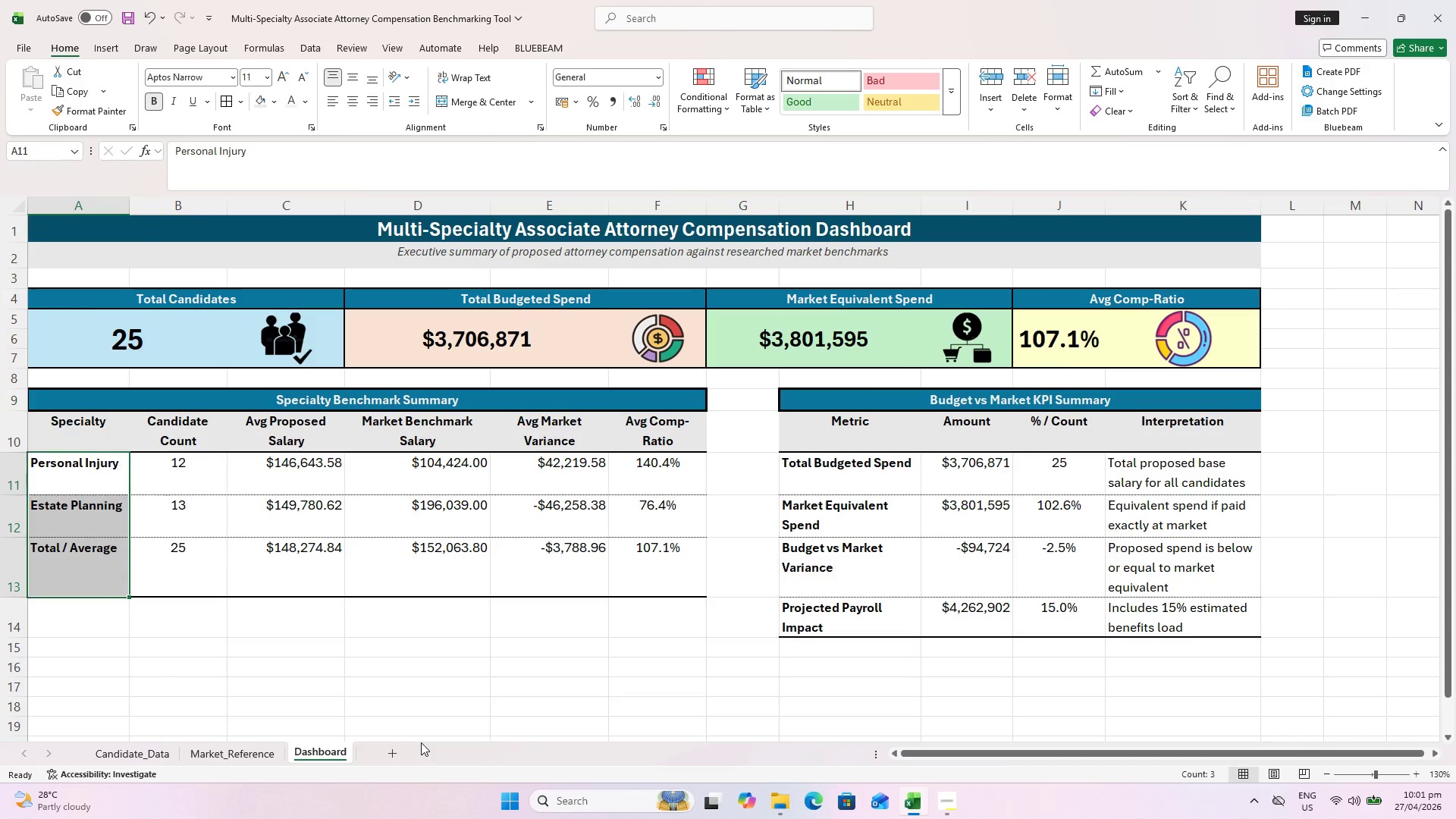 
hold_key(key=ControlLeft, duration=0.41)
double_click([431, 667])
 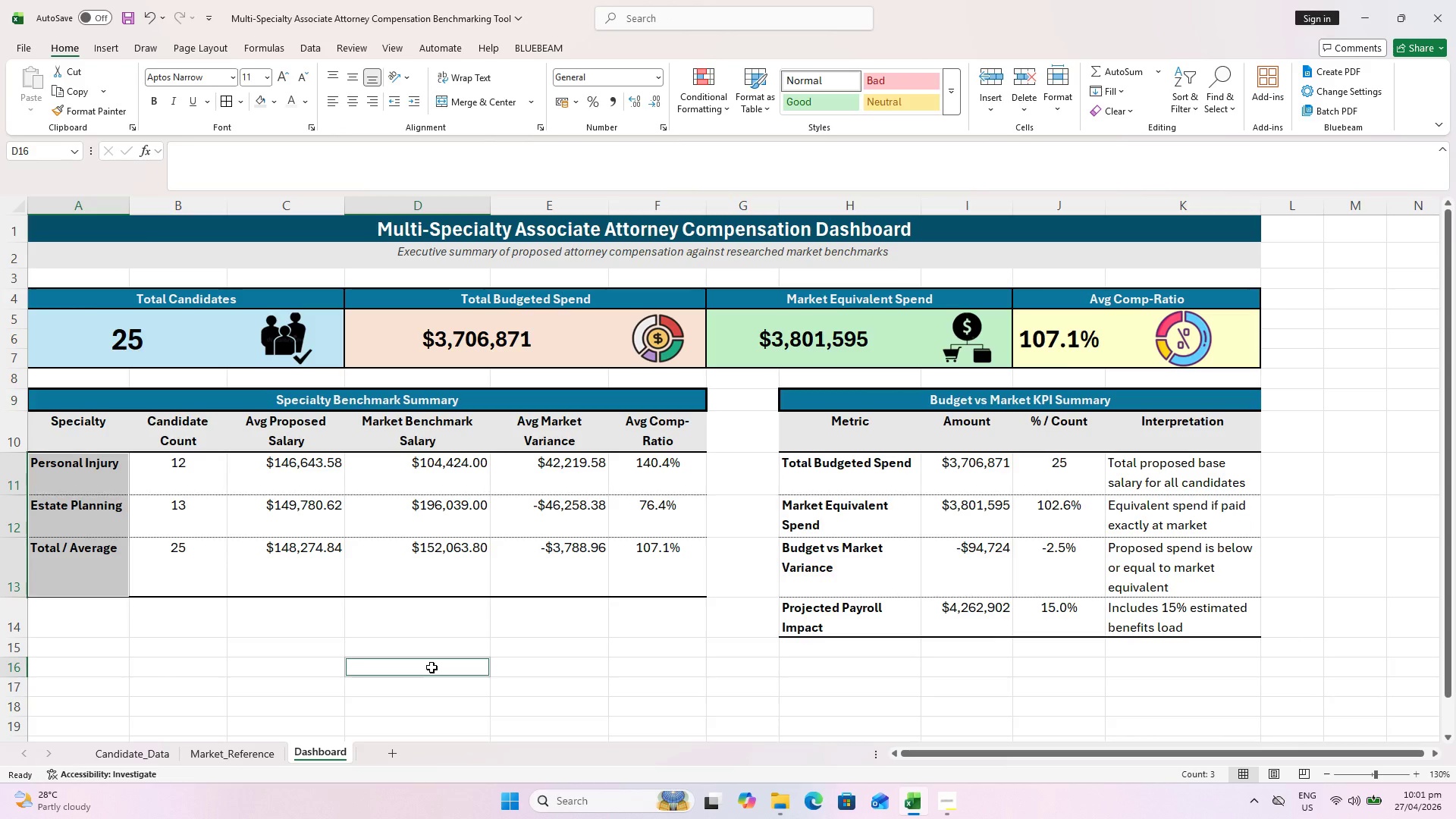 
key(Control+S)
 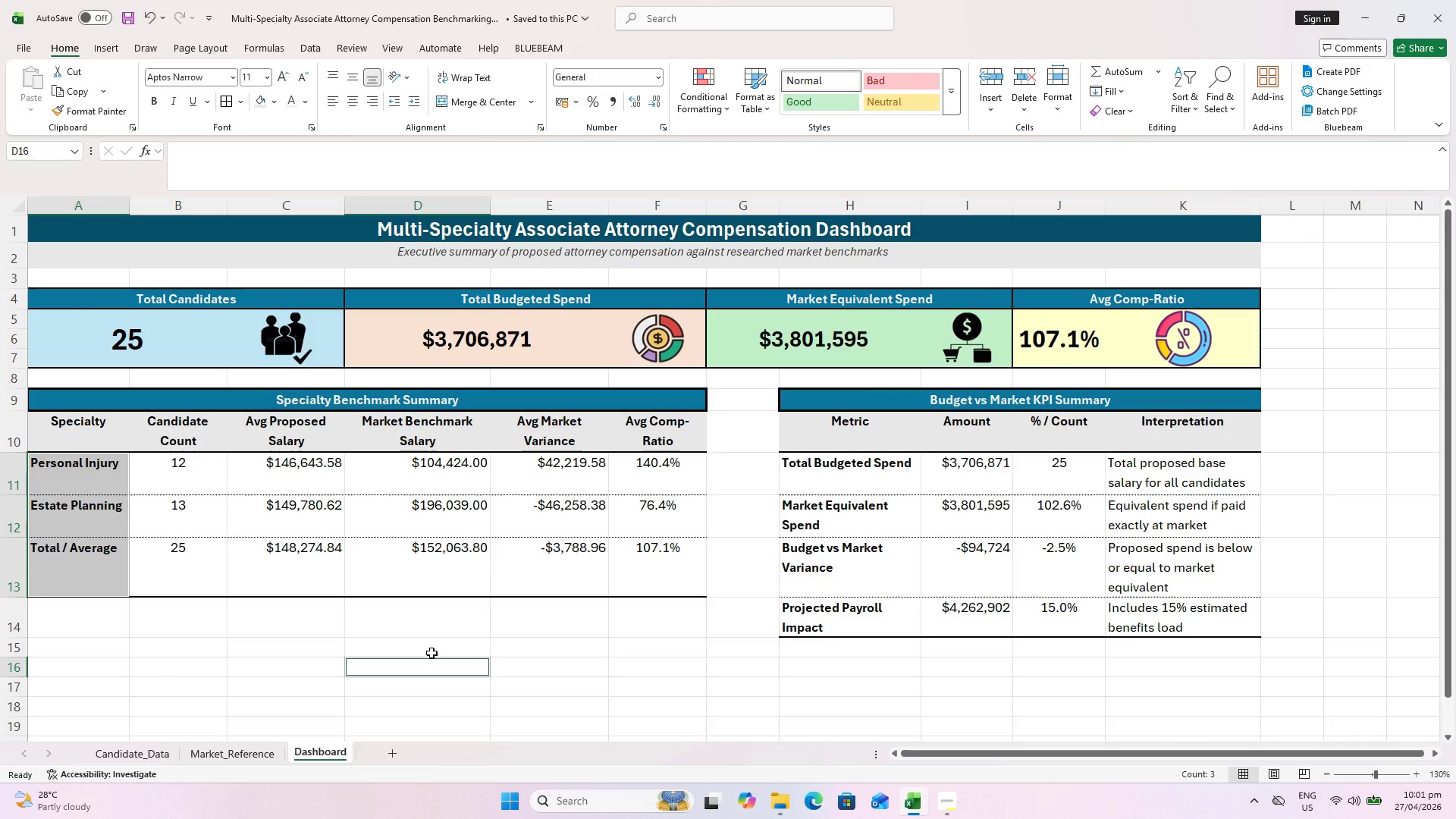 
wait(9.92)
 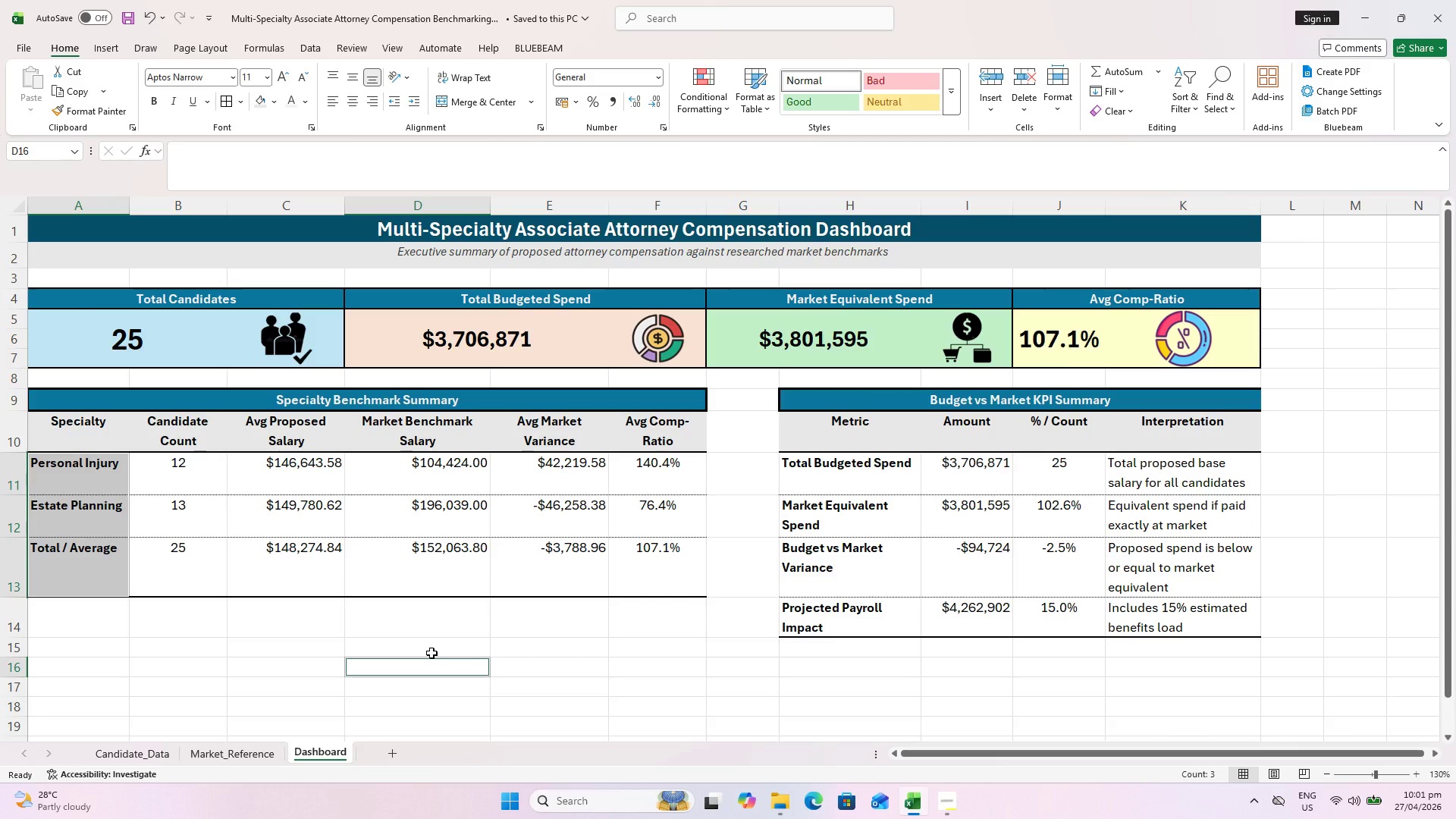 
key(Control+S)
 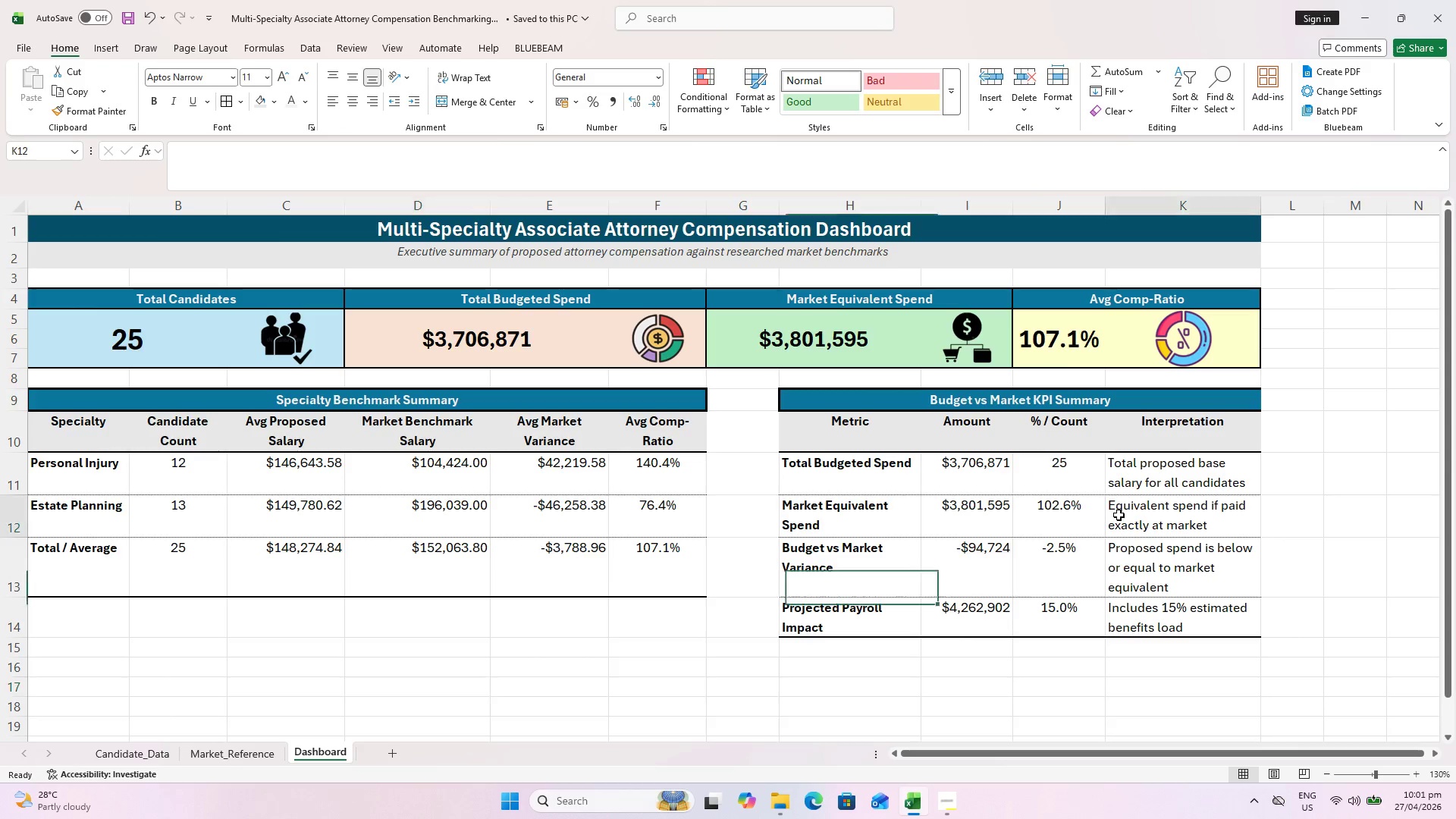 
double_click([1045, 521])